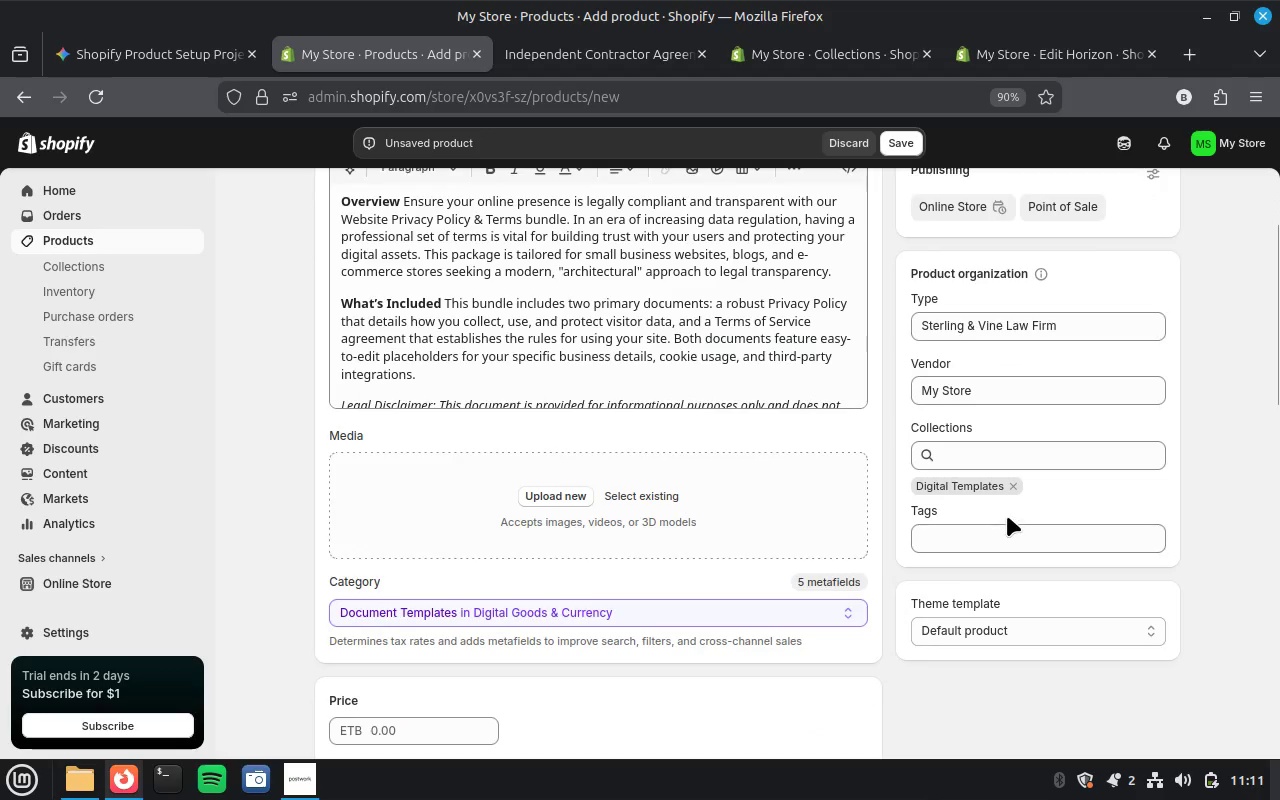 
mouse_move([986, 539])
 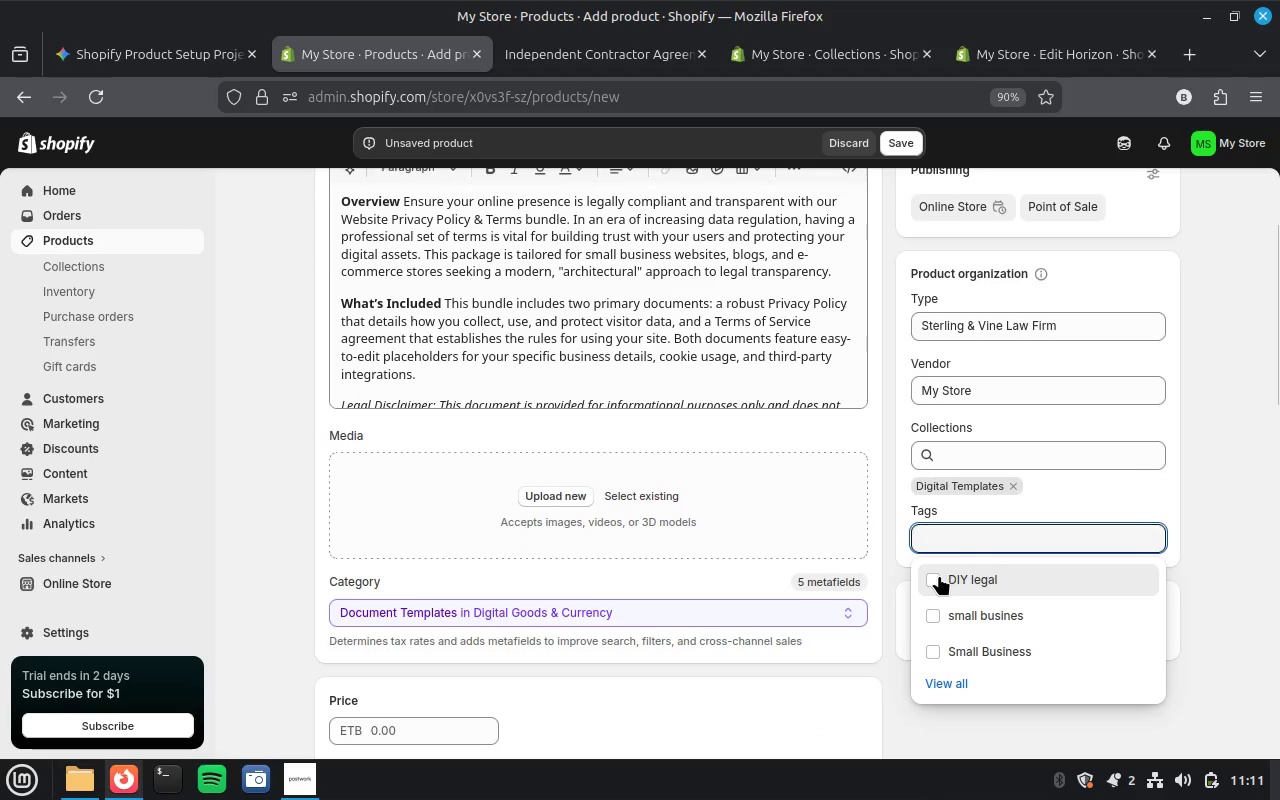 
left_click([939, 575])
 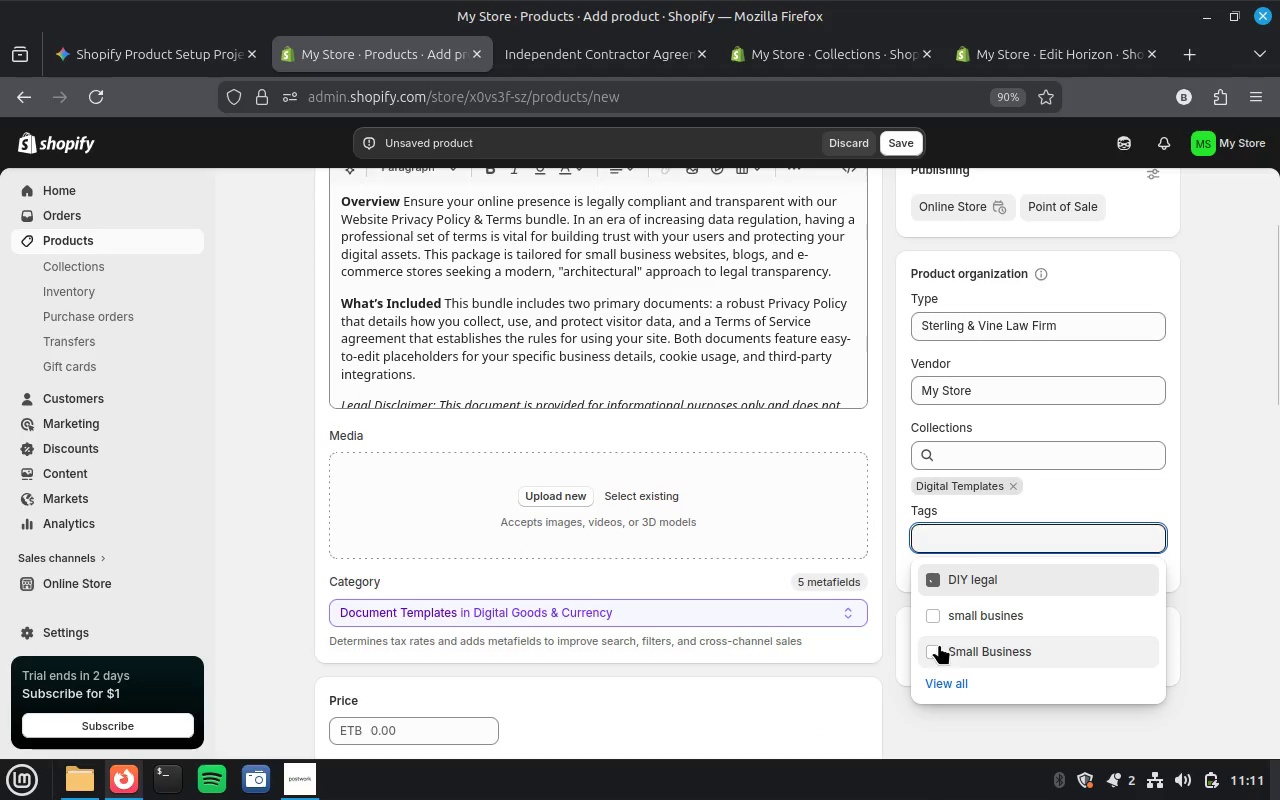 
left_click([939, 644])
 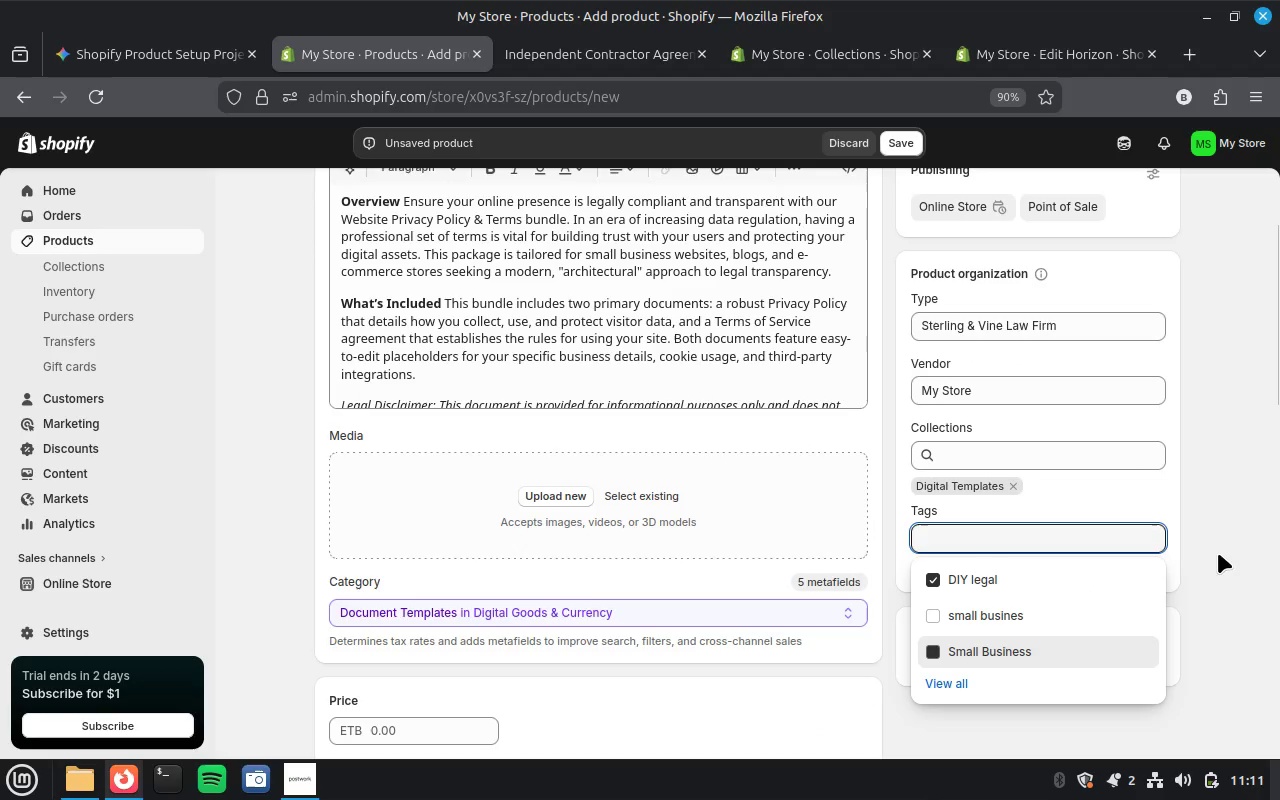 
left_click([1218, 553])
 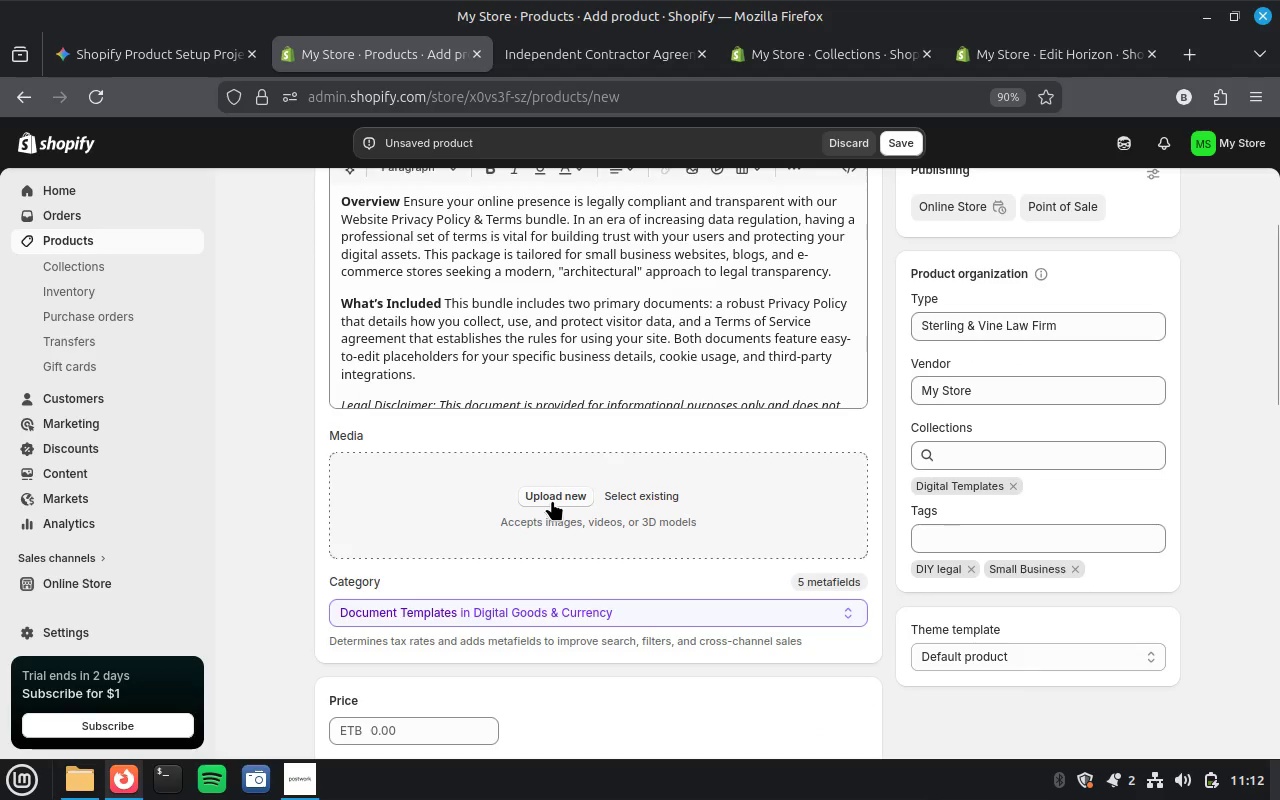 
scroll: coordinate [552, 500], scroll_direction: up, amount: 4.0
 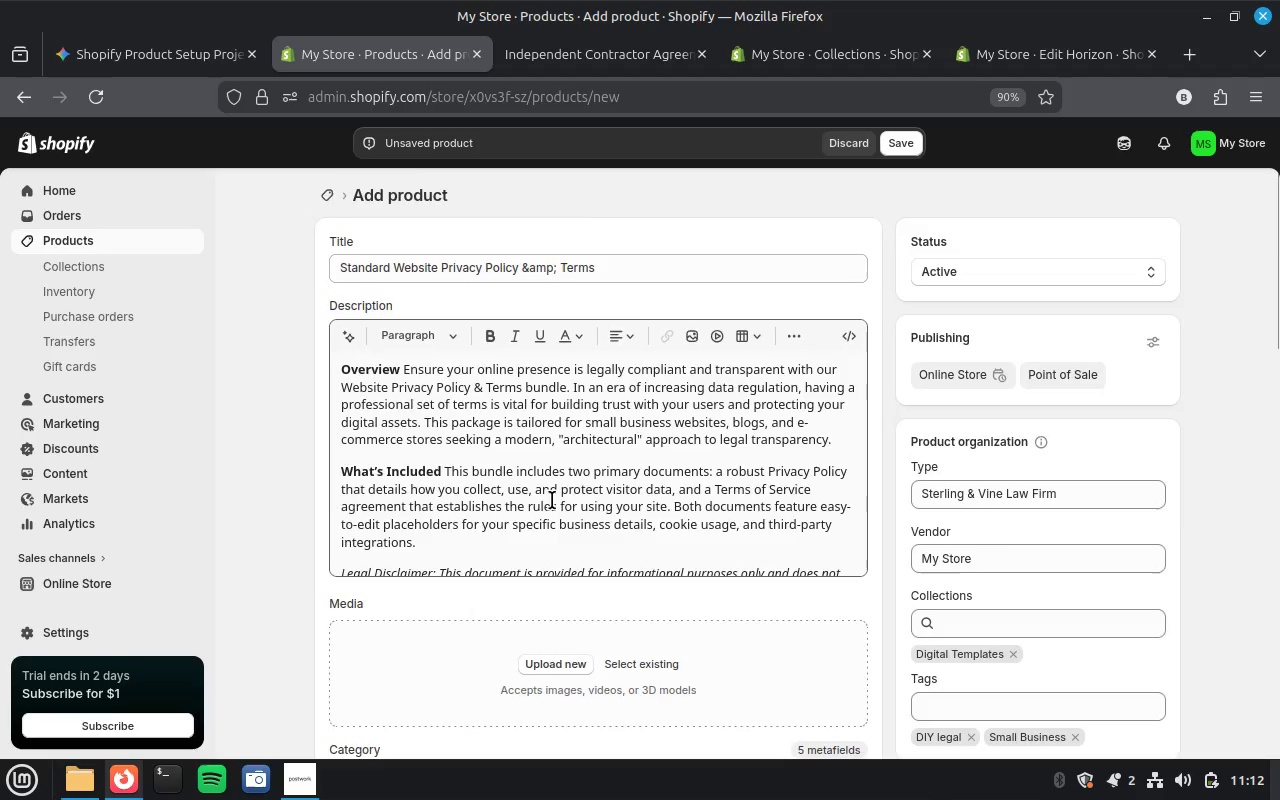 
scroll: coordinate [552, 500], scroll_direction: down, amount: 3.0
 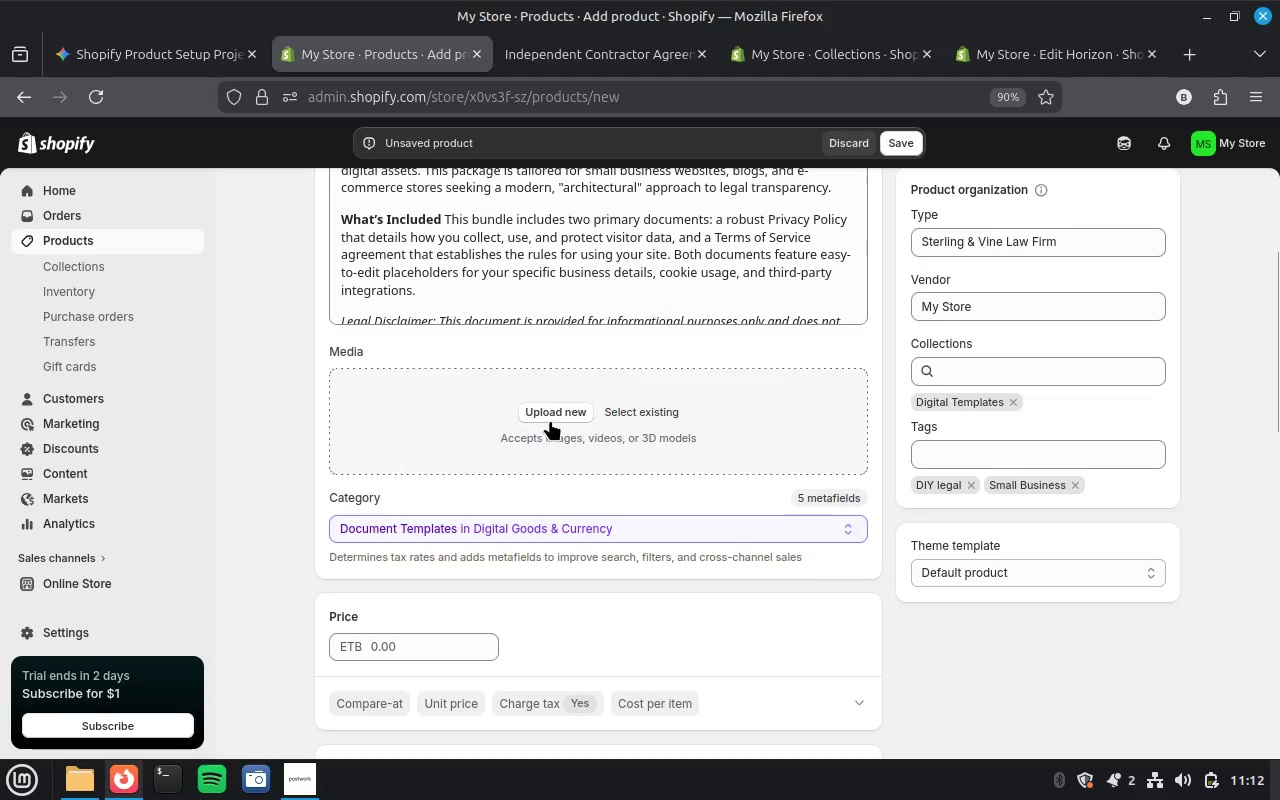 
left_click([550, 420])
 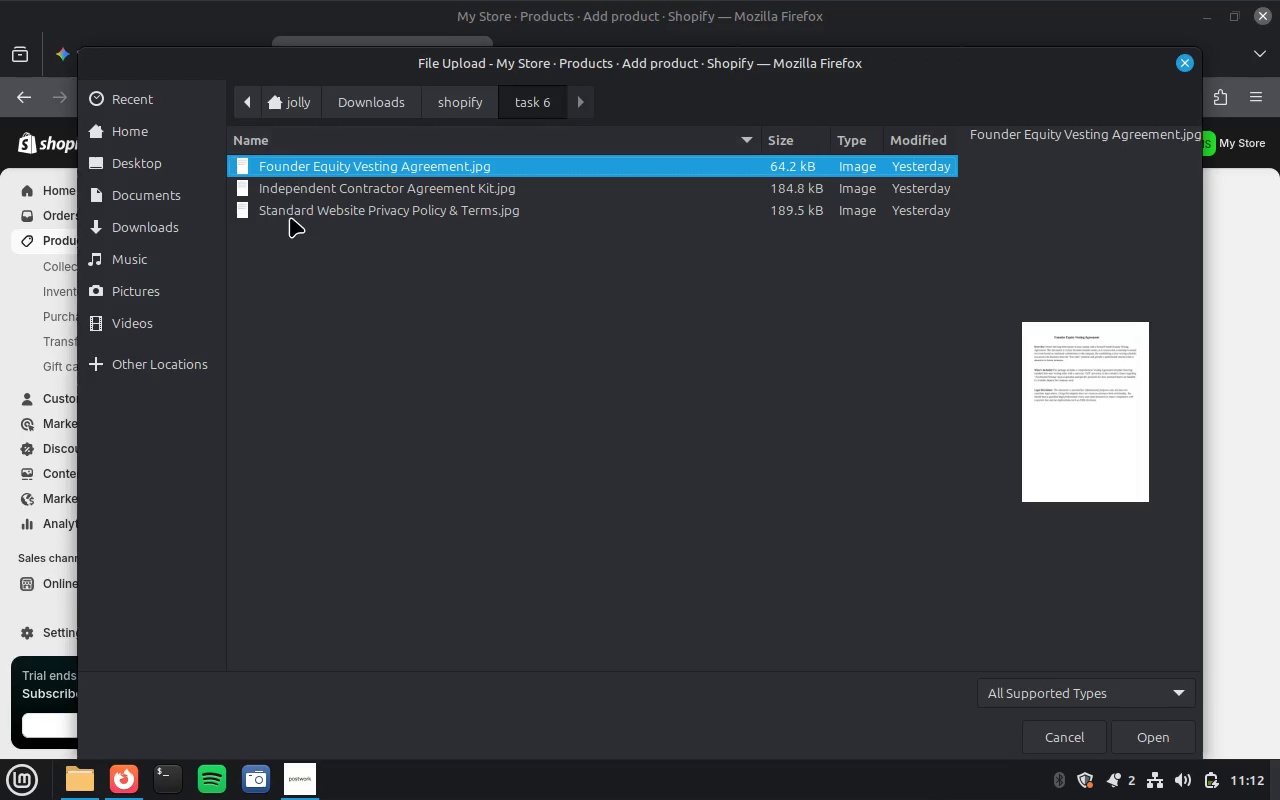 
double_click([307, 213])
 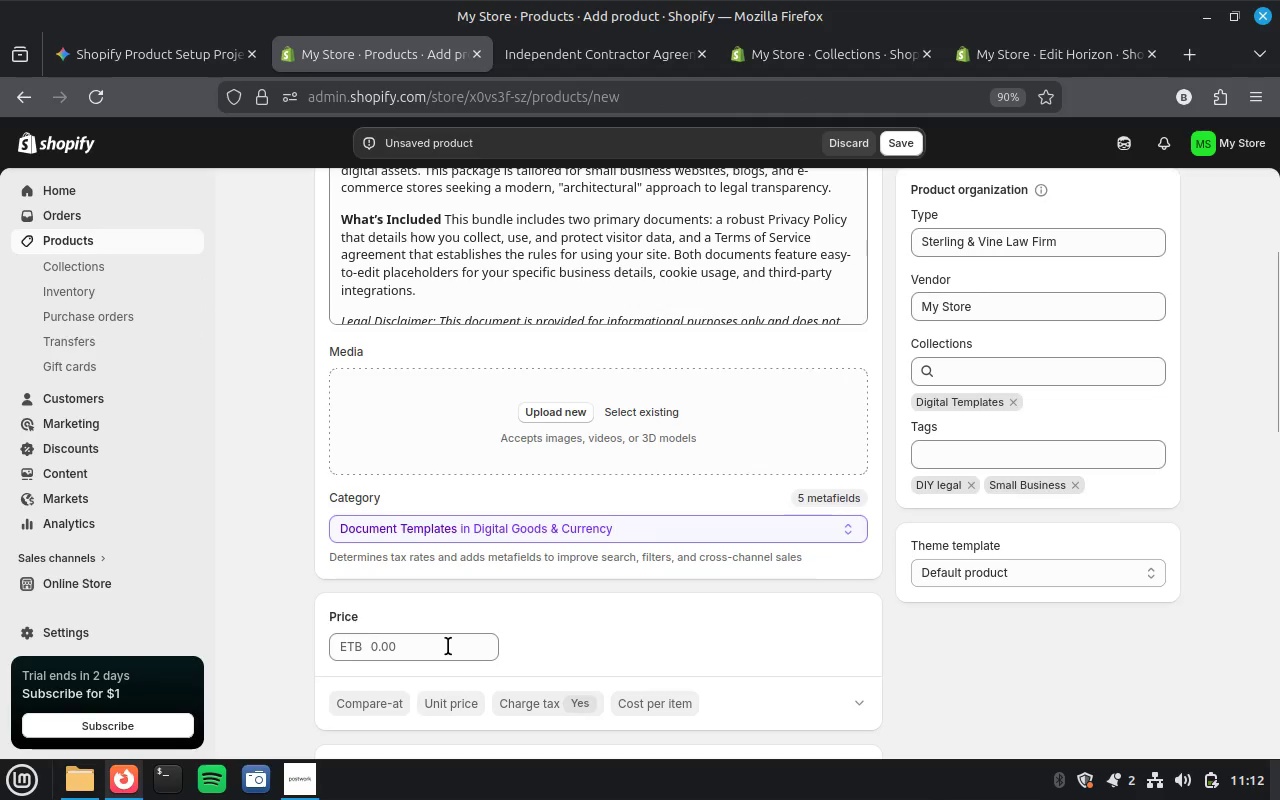 
left_click([415, 643])
 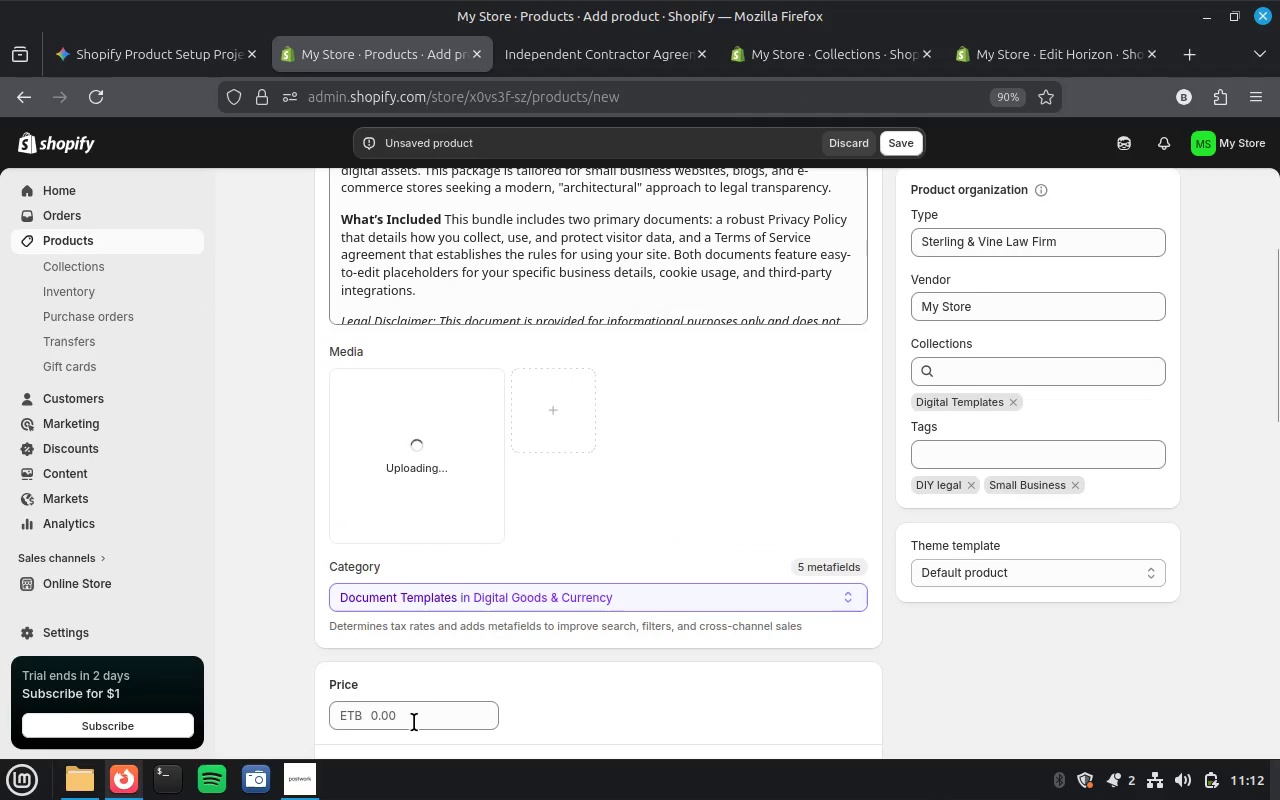 
left_click([414, 723])
 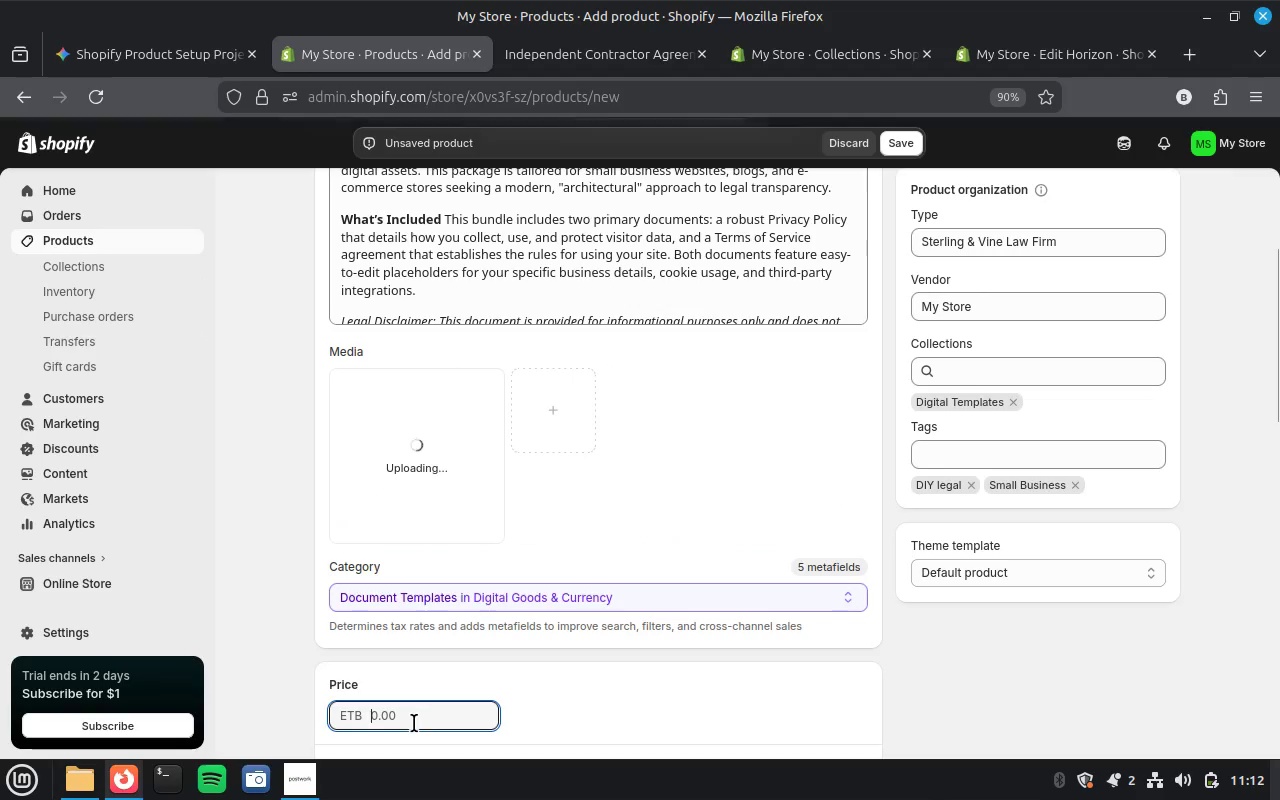 
type(150.00)
 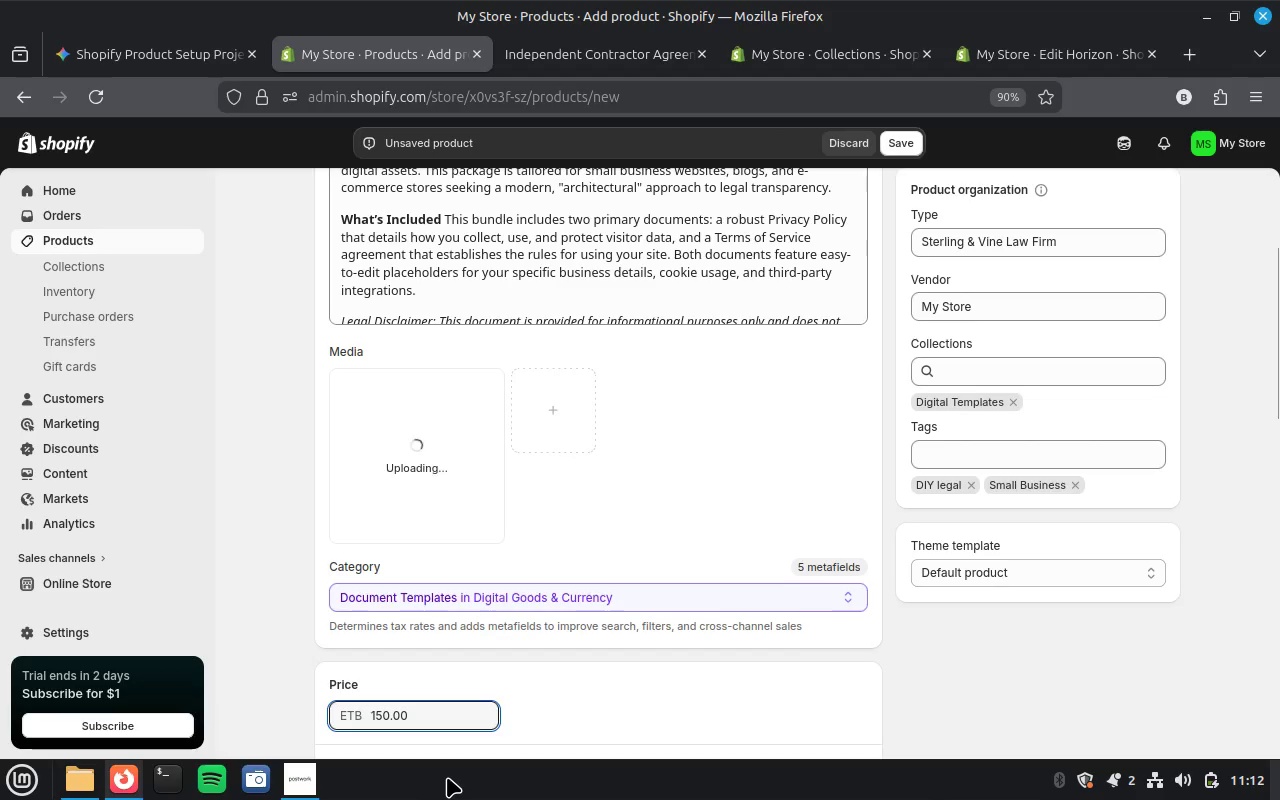 
wait(5.92)
 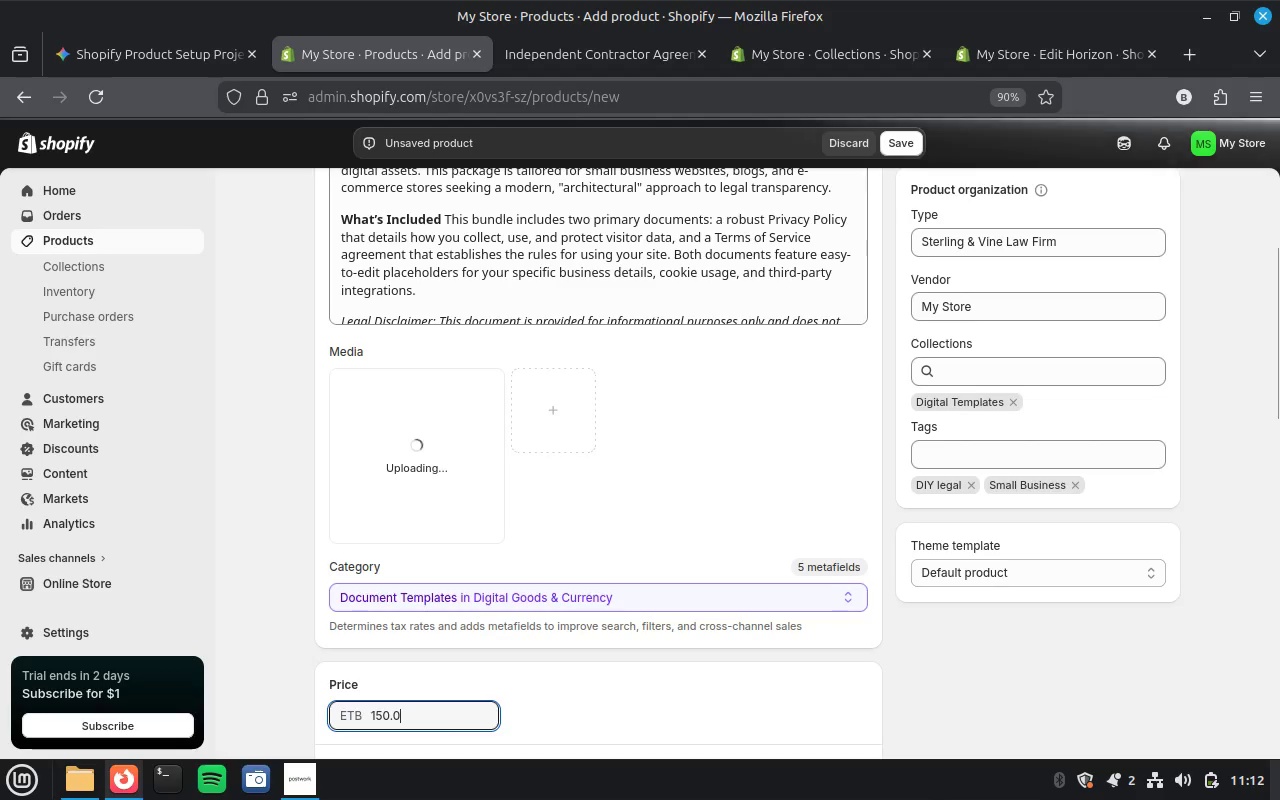 
key(Backspace)
 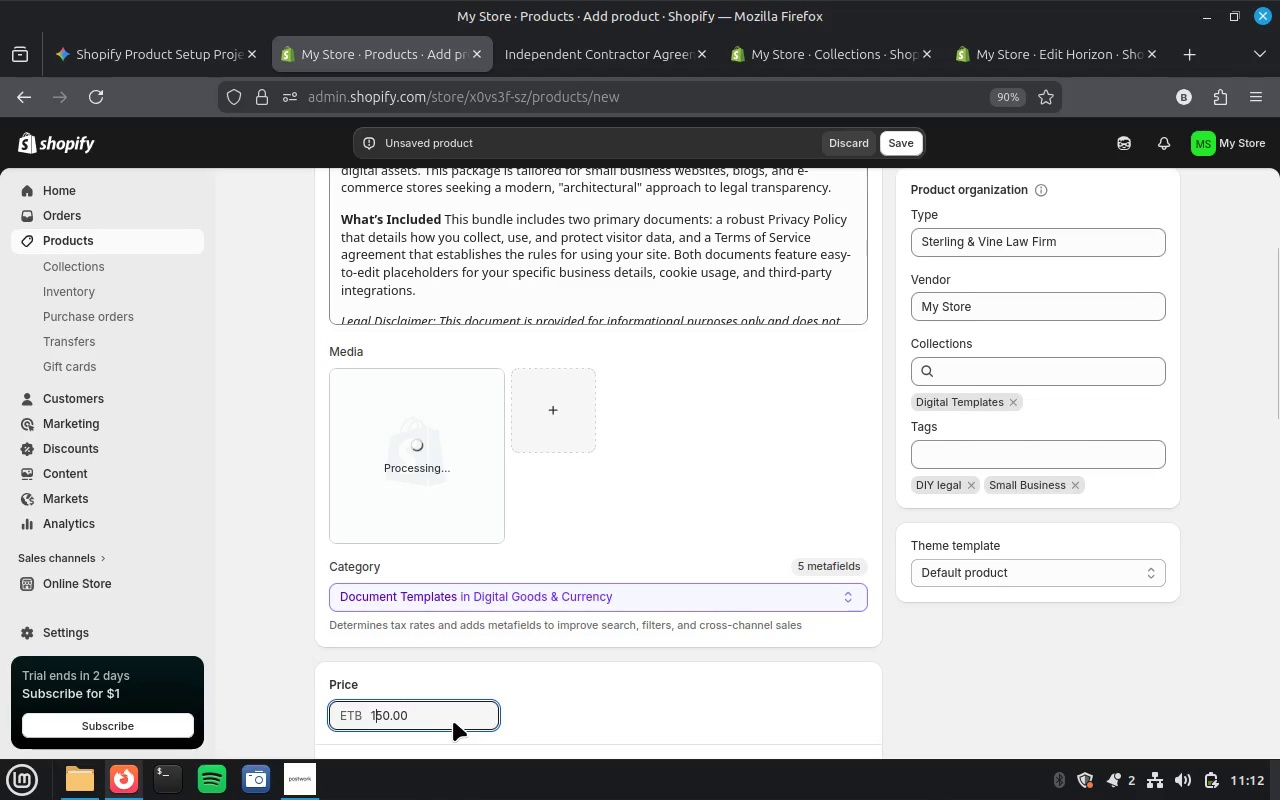 
key(2)
 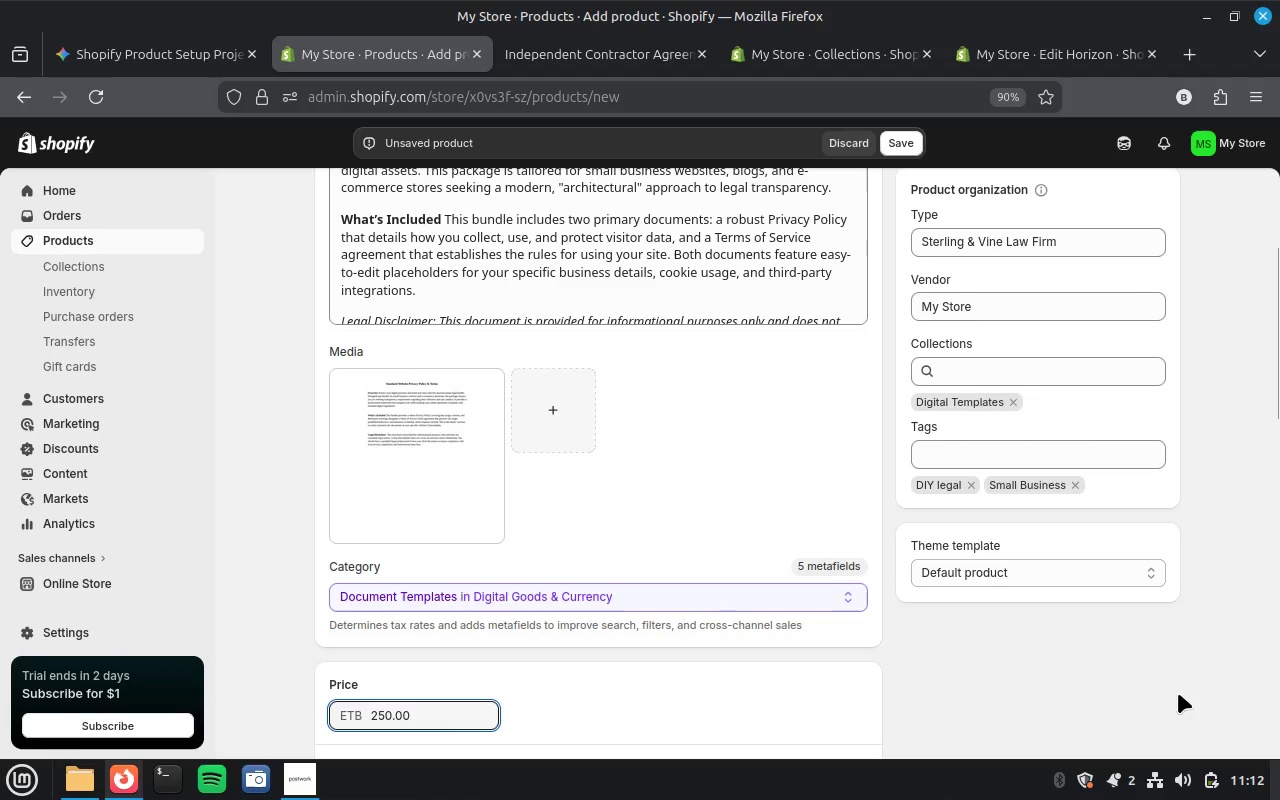 
scroll: coordinate [1161, 647], scroll_direction: down, amount: 6.0
 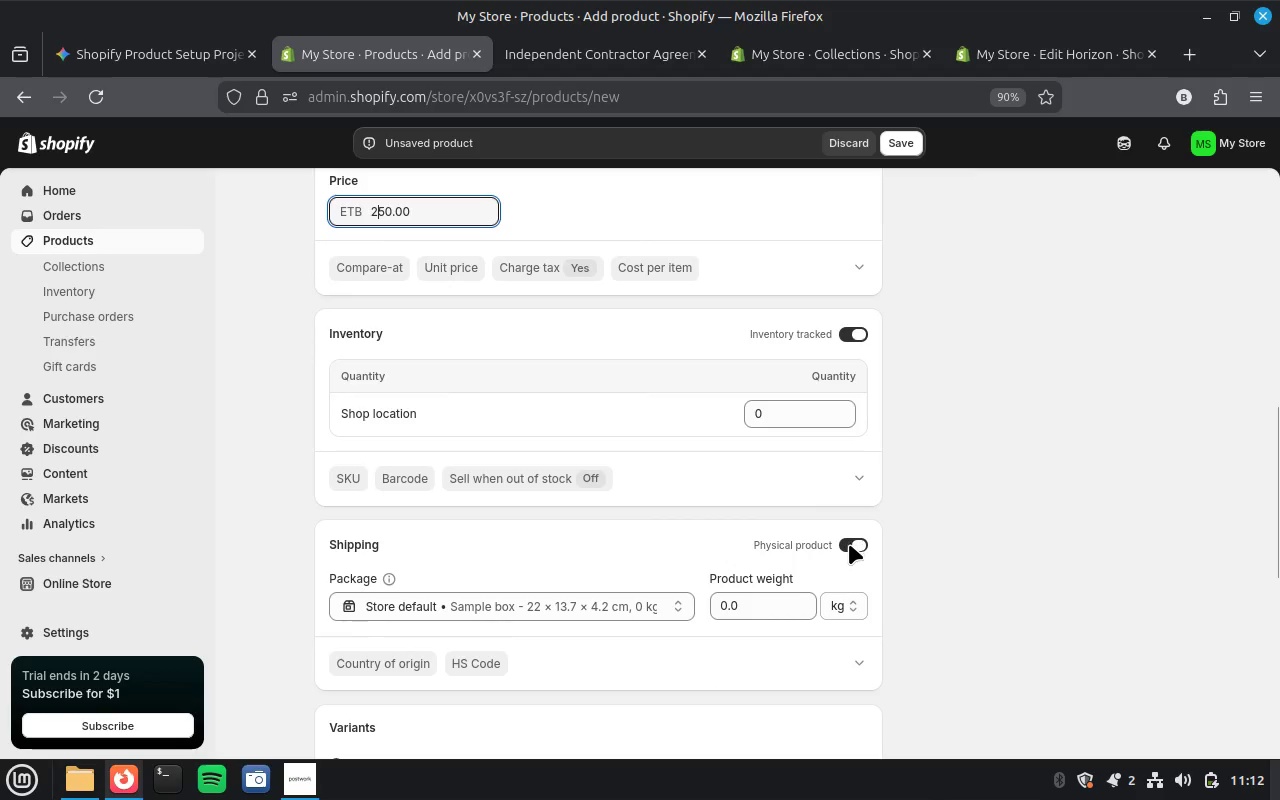 
left_click([849, 544])
 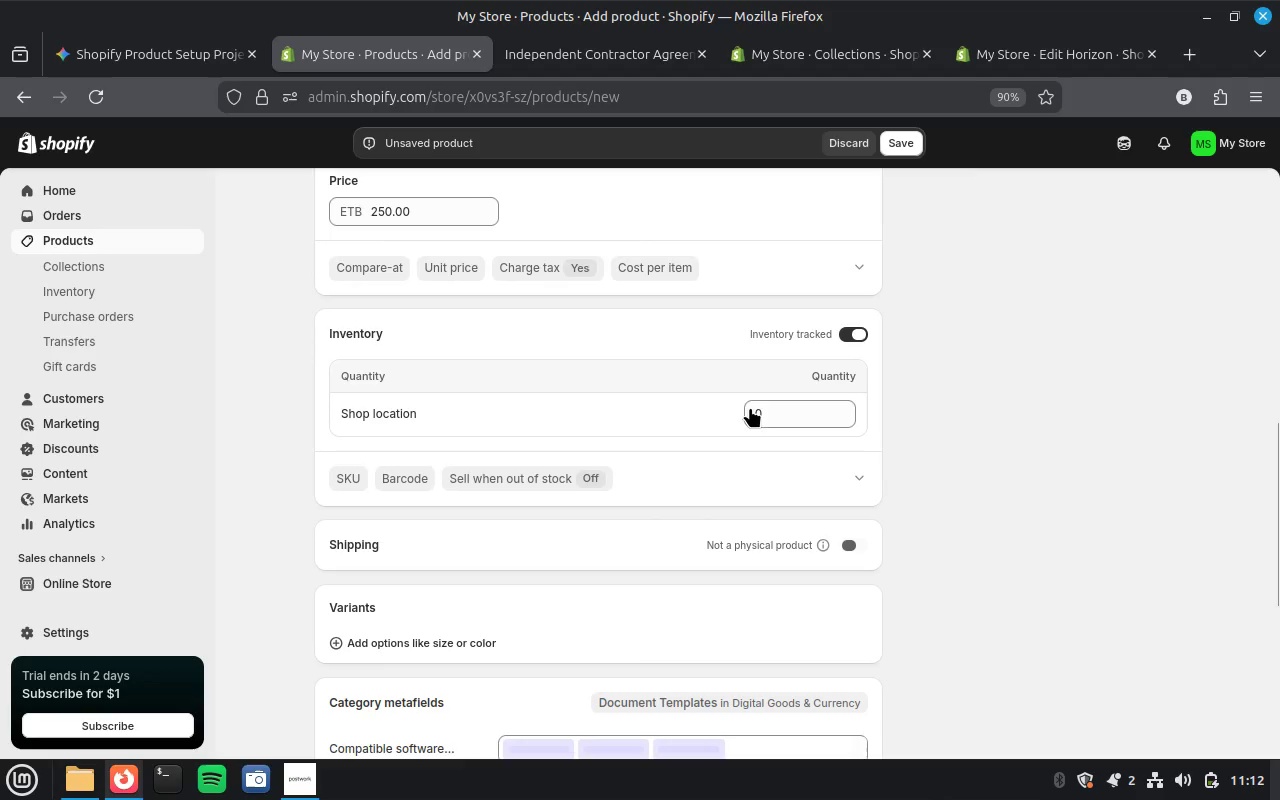 
left_click([750, 407])
 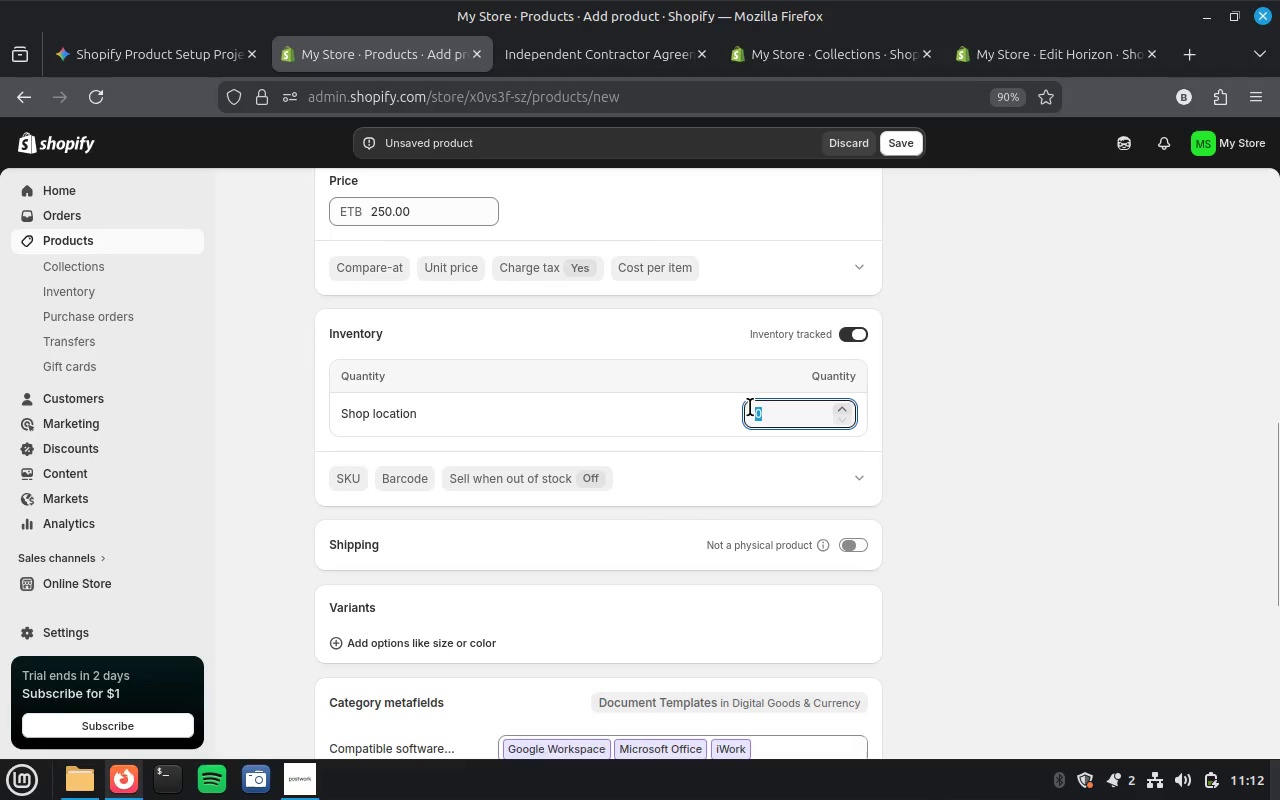 
type(100)
 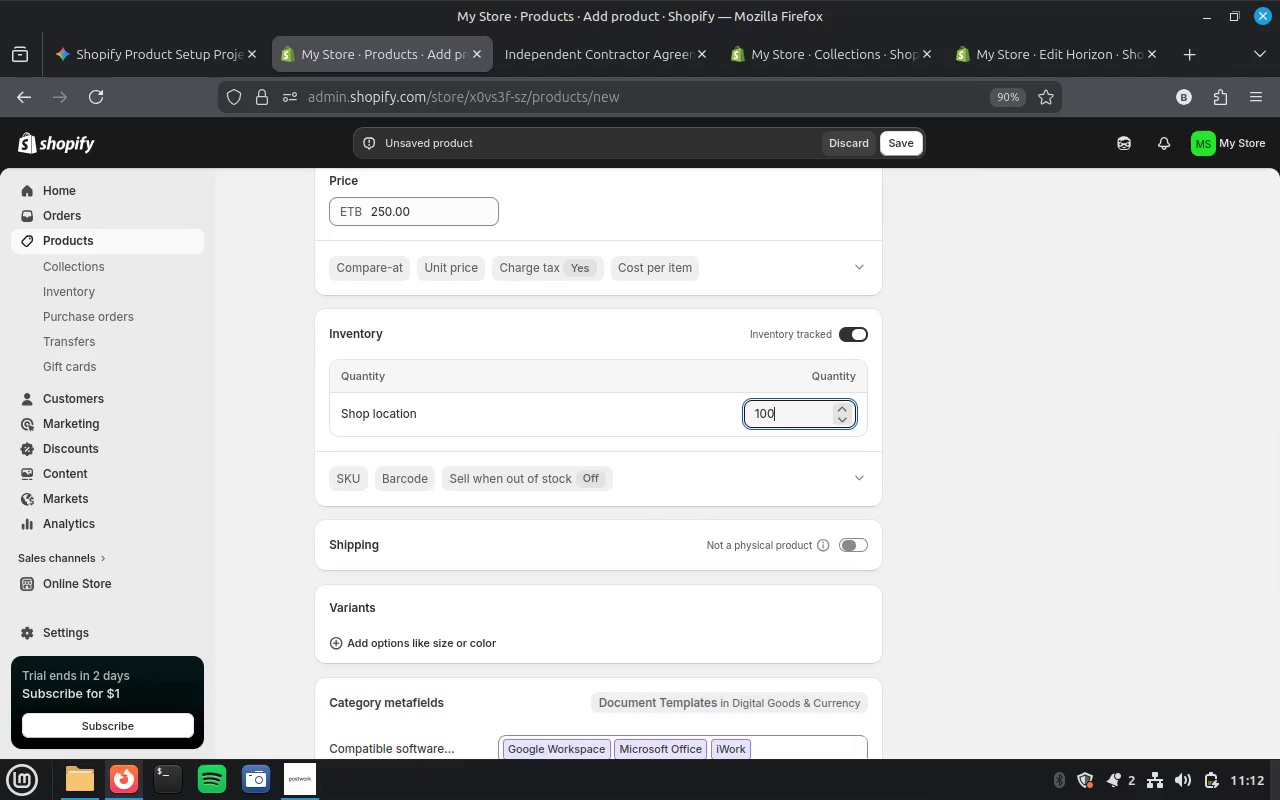 
left_click([1046, 562])
 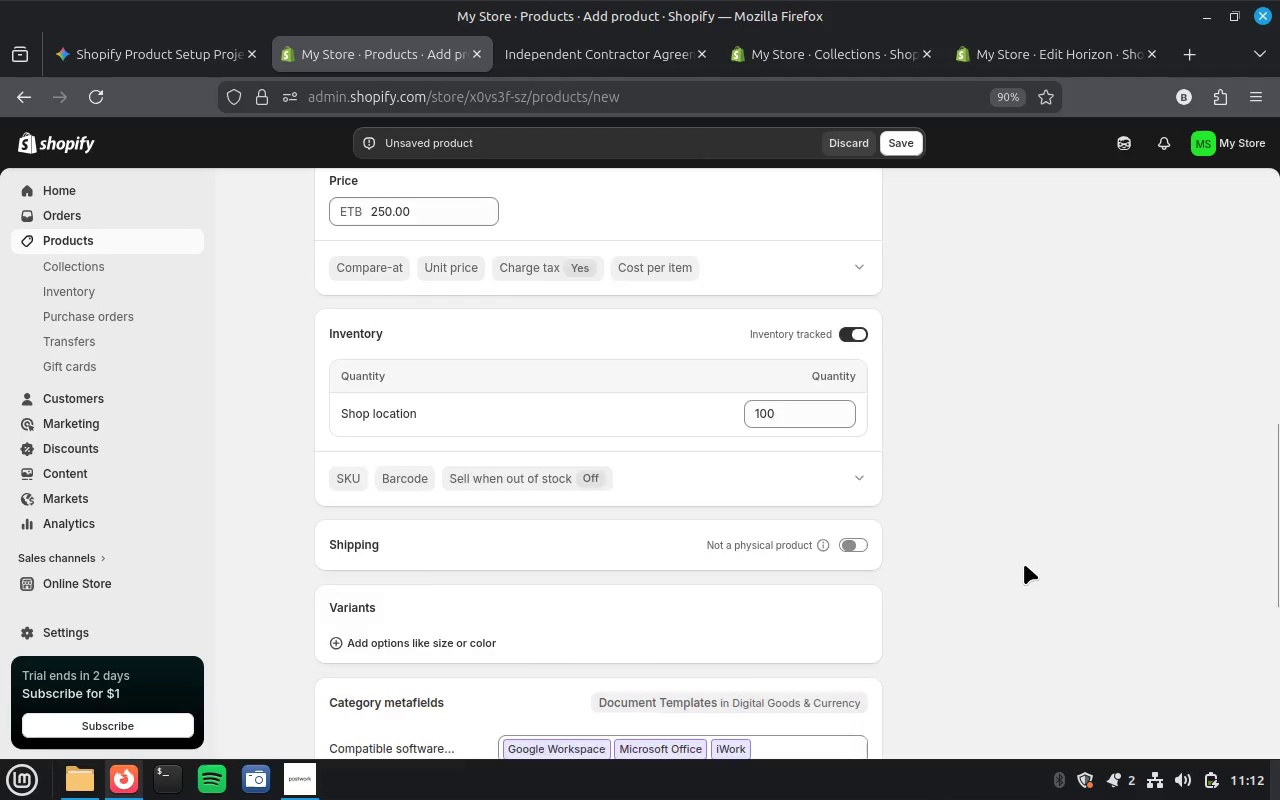 
scroll: coordinate [1024, 564], scroll_direction: down, amount: 3.0
 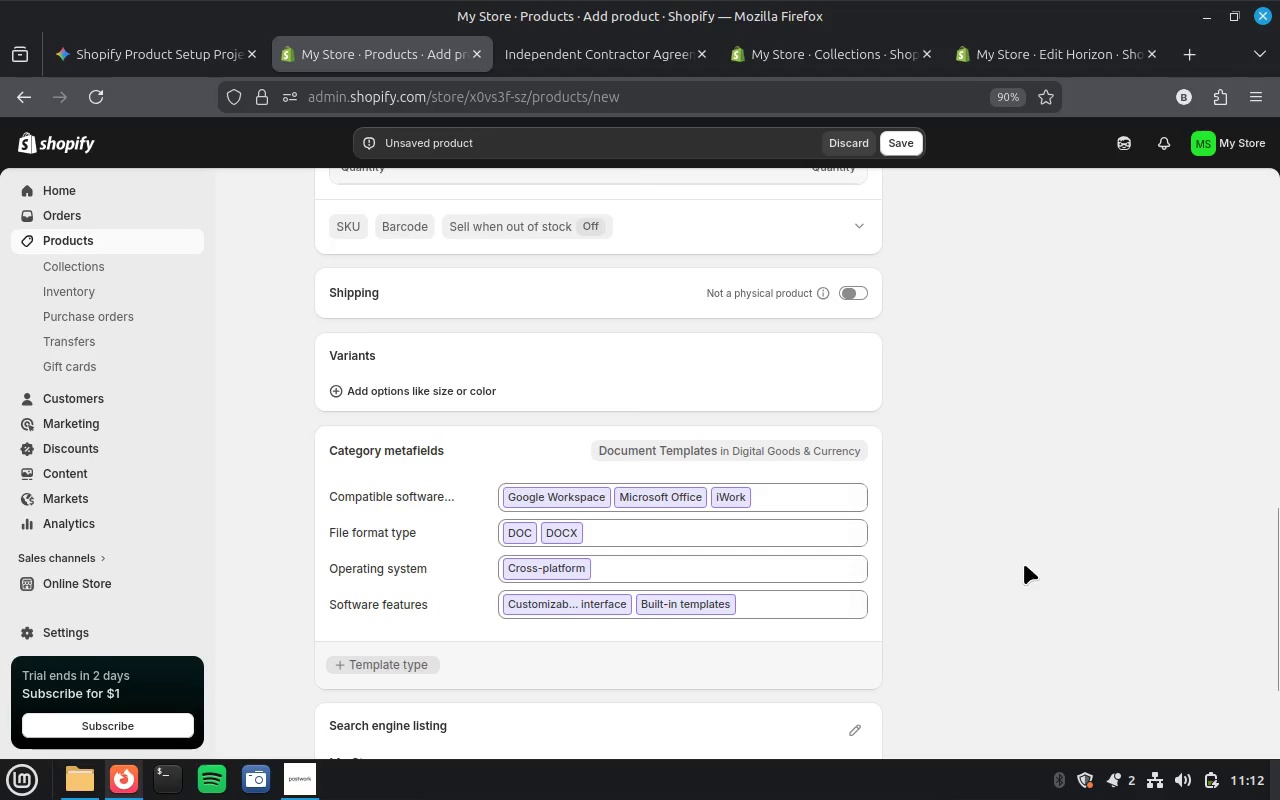 
scroll: coordinate [1023, 564], scroll_direction: up, amount: 4.0
 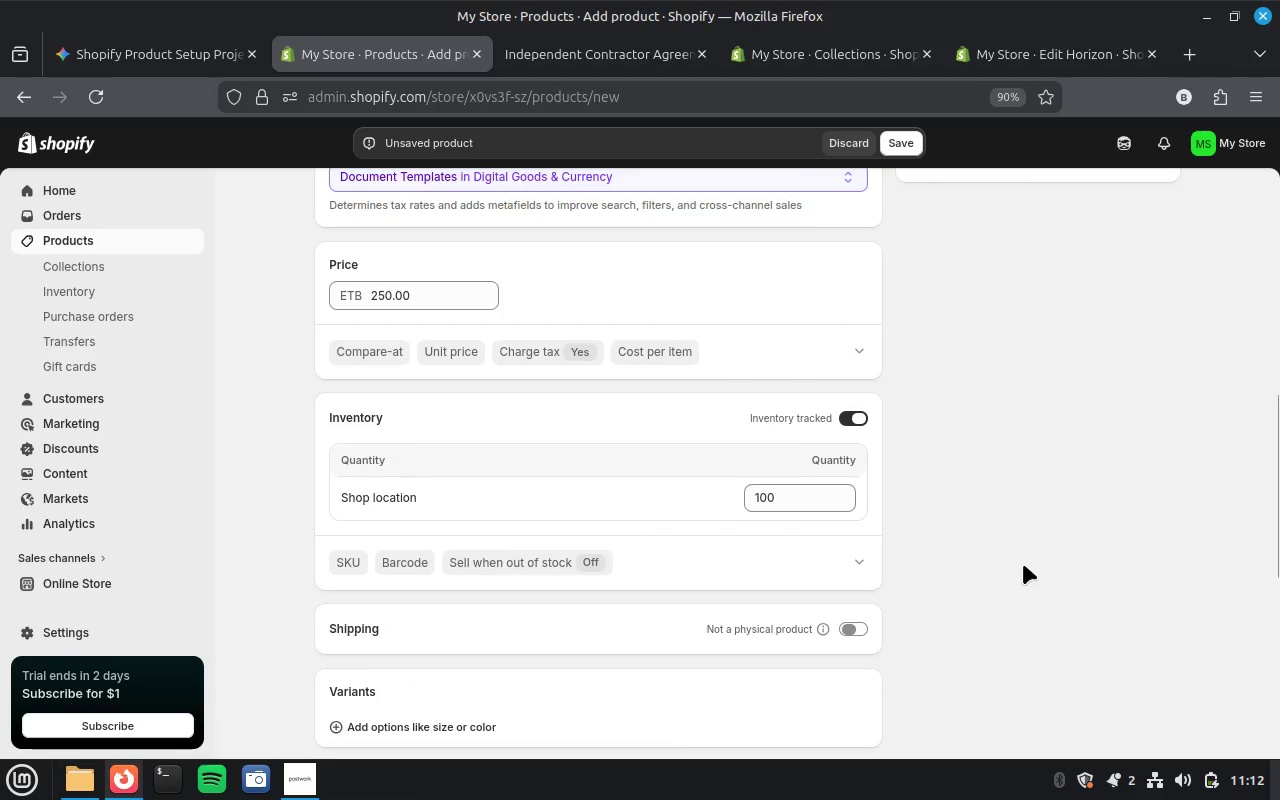 
scroll: coordinate [1023, 564], scroll_direction: down, amount: 6.0
 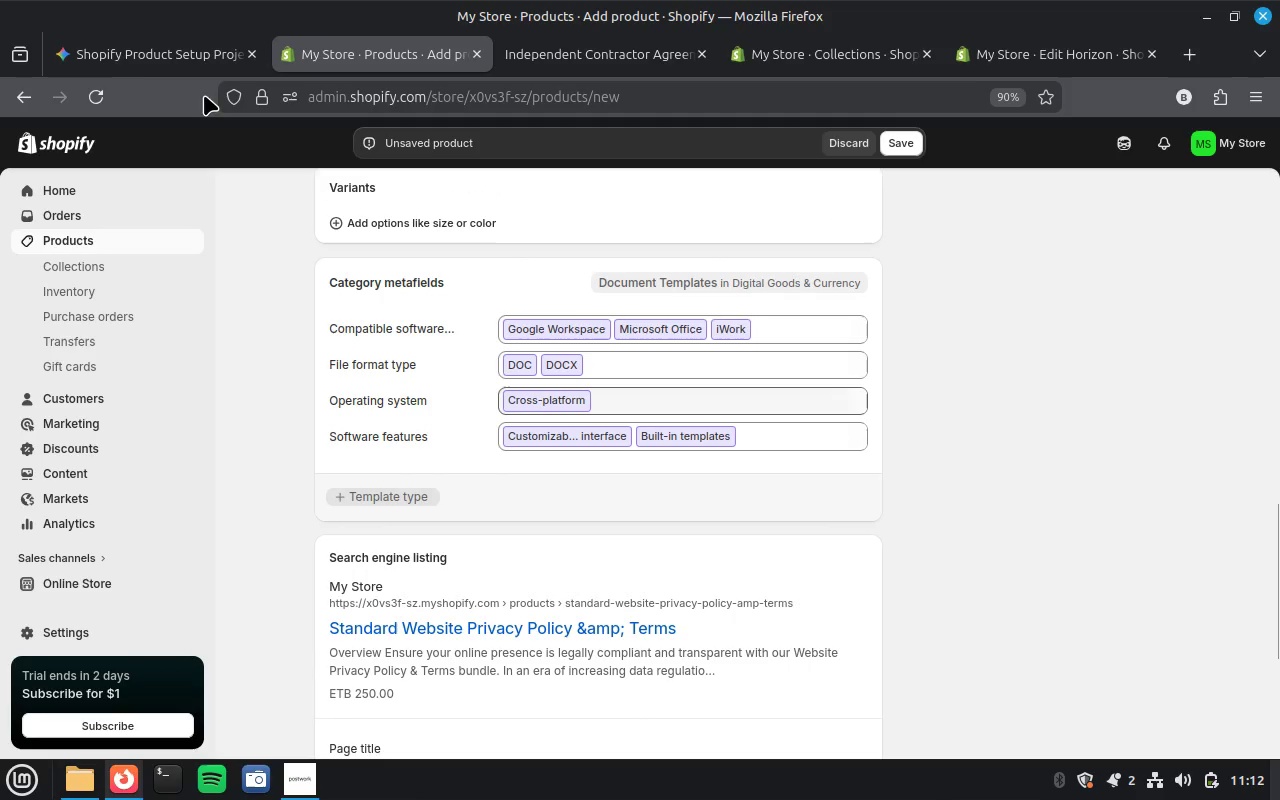 
left_click([131, 58])
 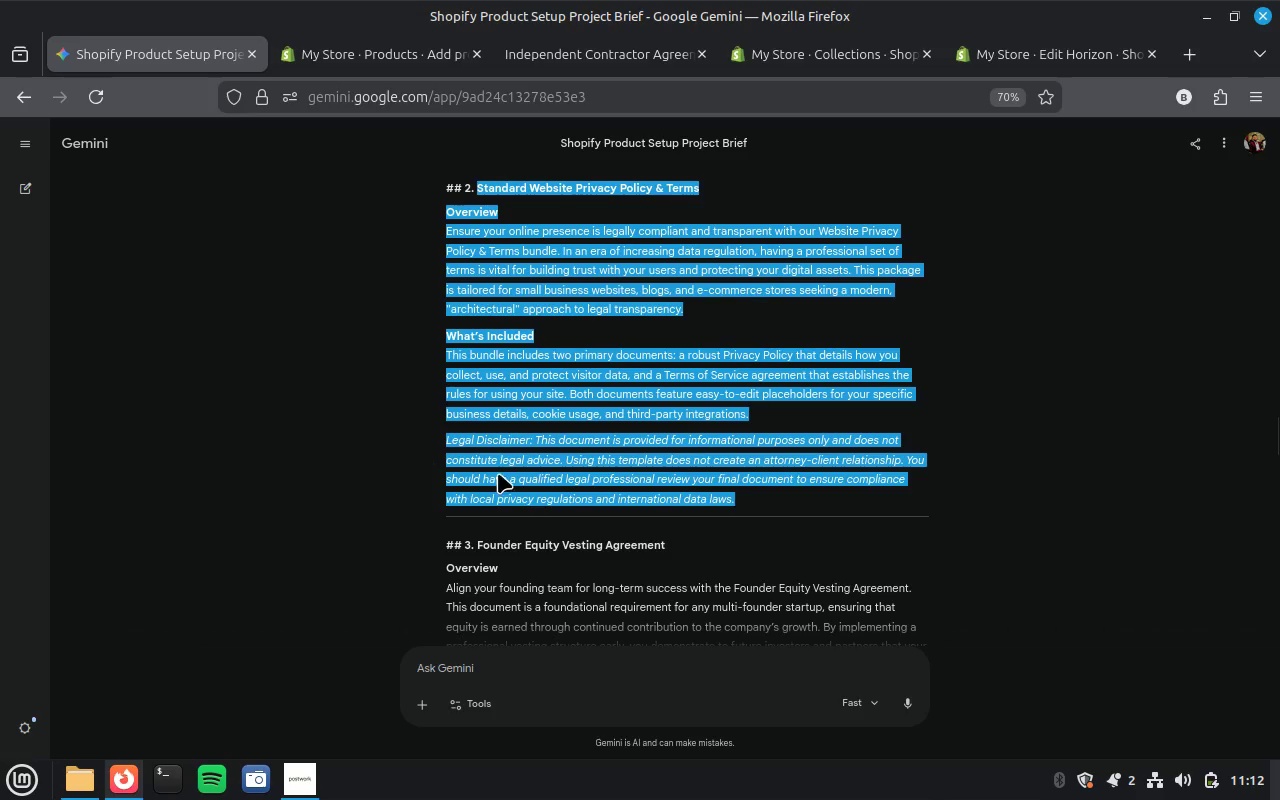 
scroll: coordinate [503, 476], scroll_direction: down, amount: 11.0
 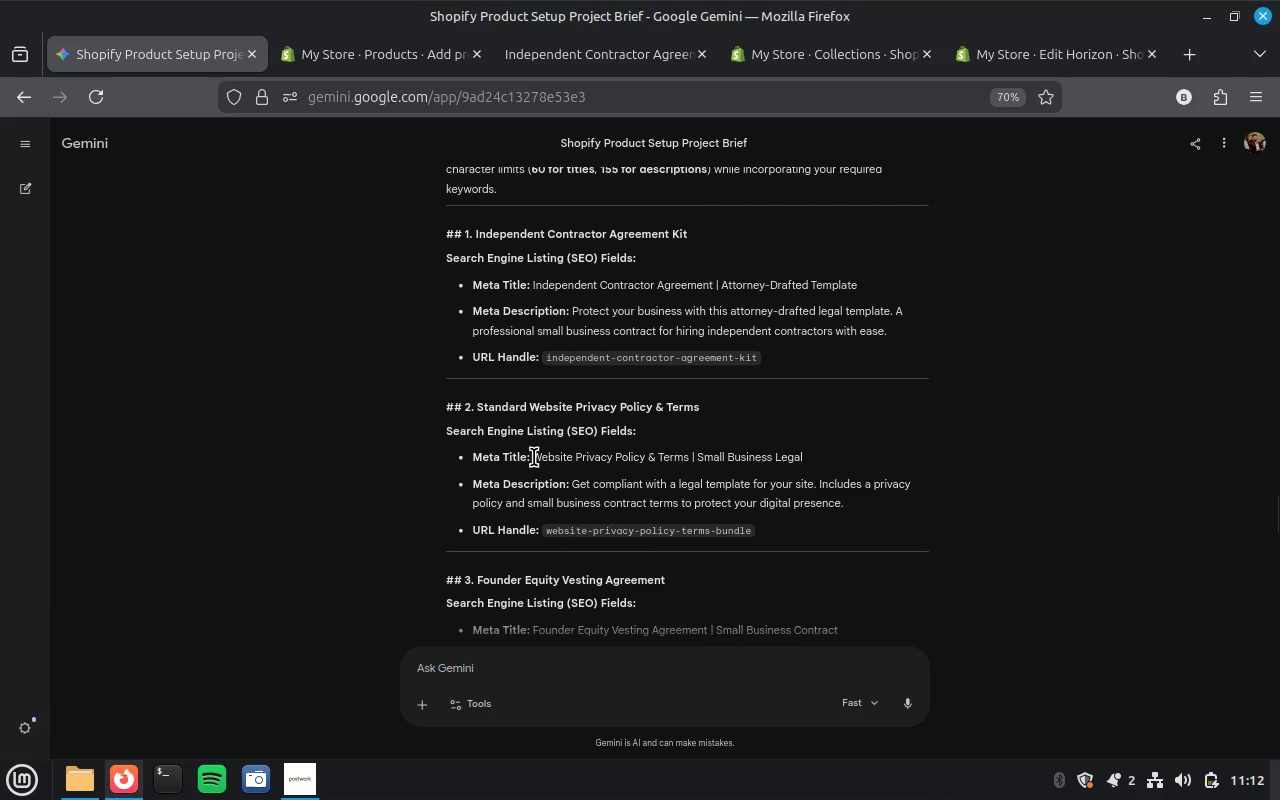 
left_click_drag(start_coordinate=[534, 456], to_coordinate=[859, 502])
 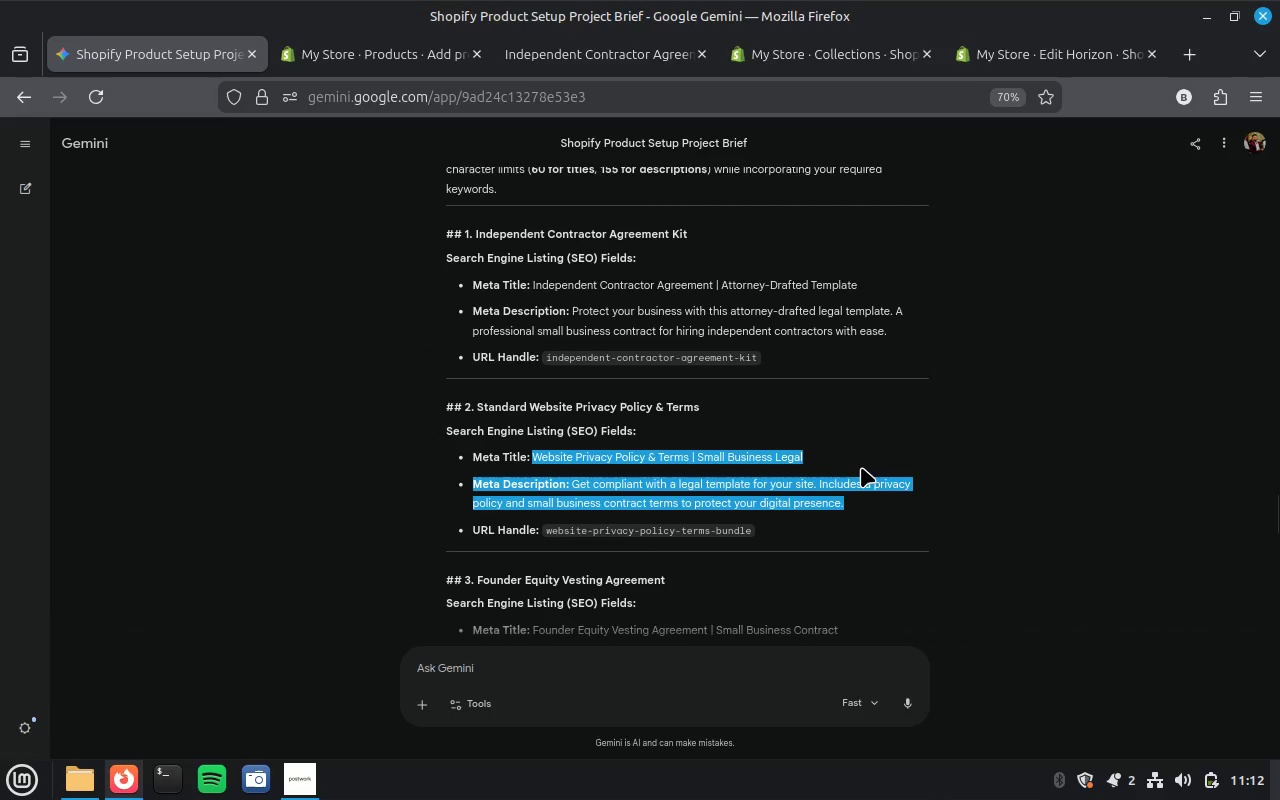 
key(Control+C)
 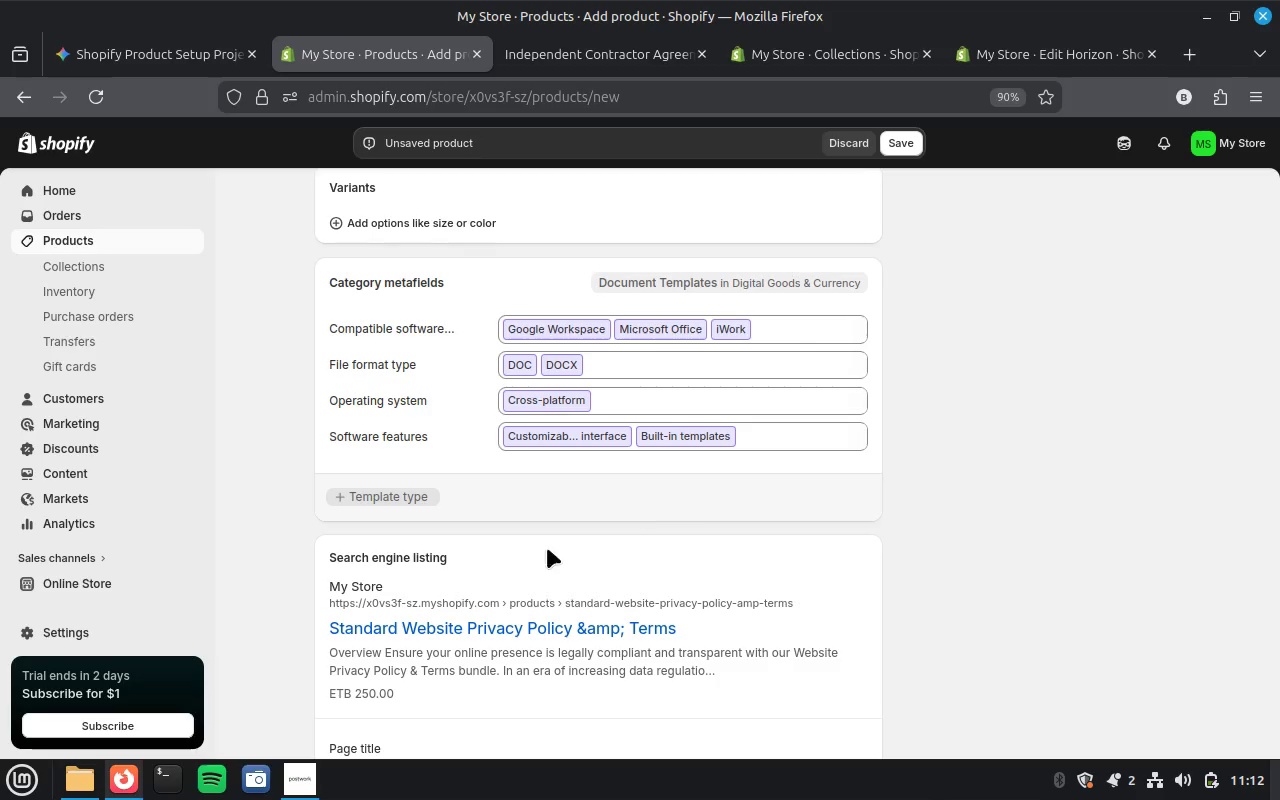 
scroll: coordinate [538, 606], scroll_direction: down, amount: 3.0
 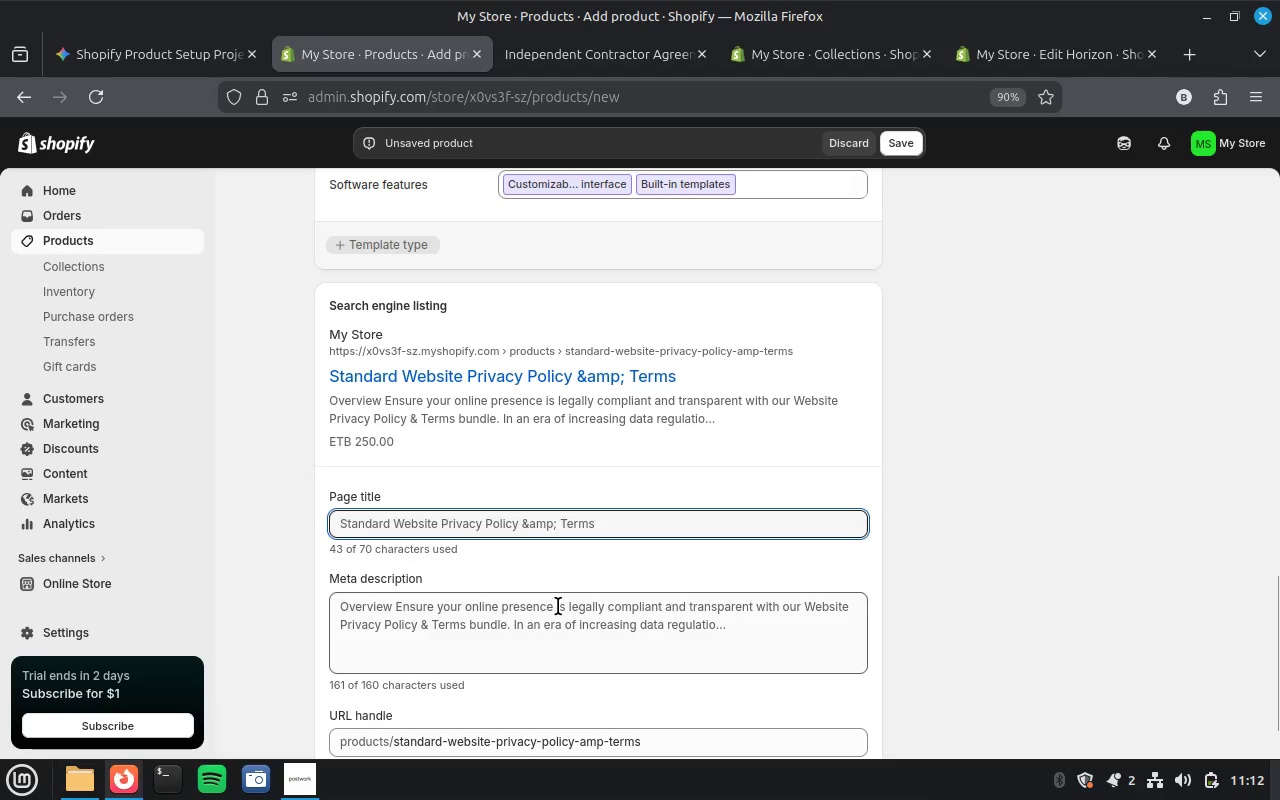 
left_click([558, 606])
 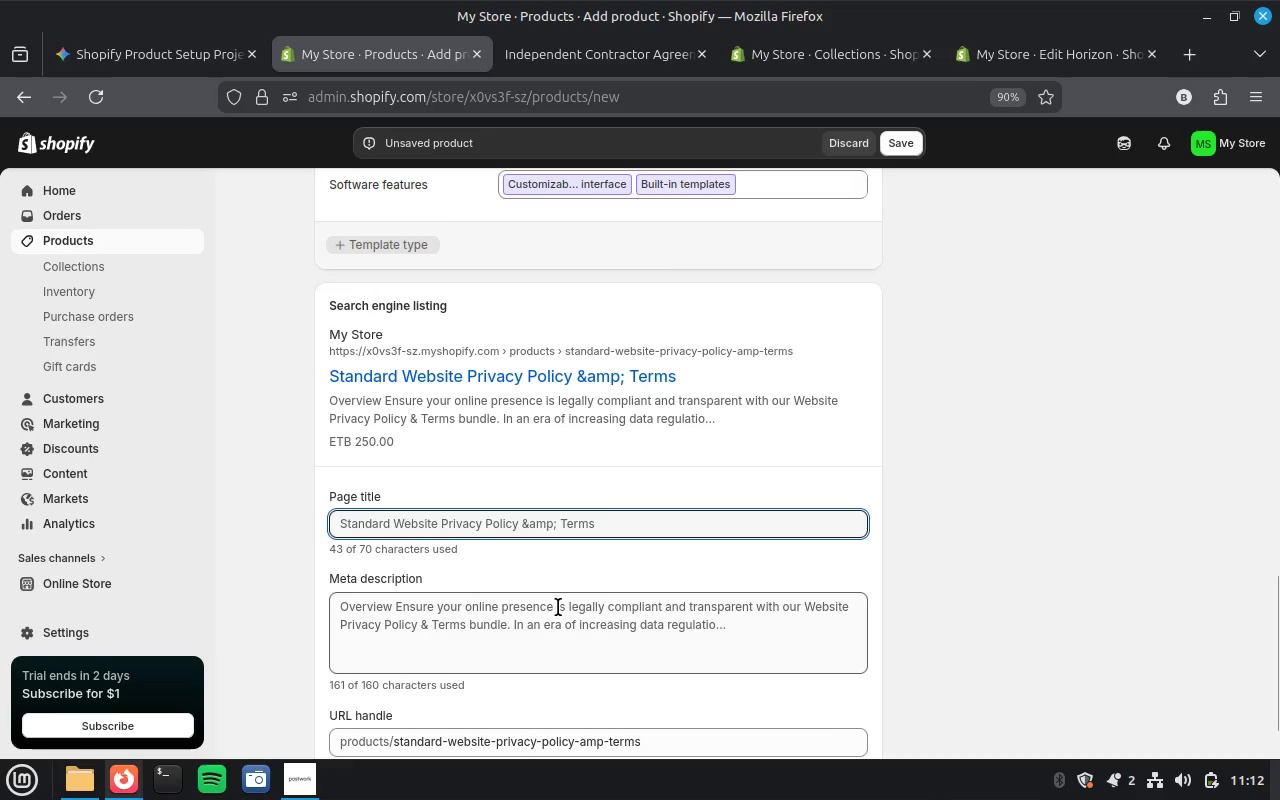 
key(Control+A)
 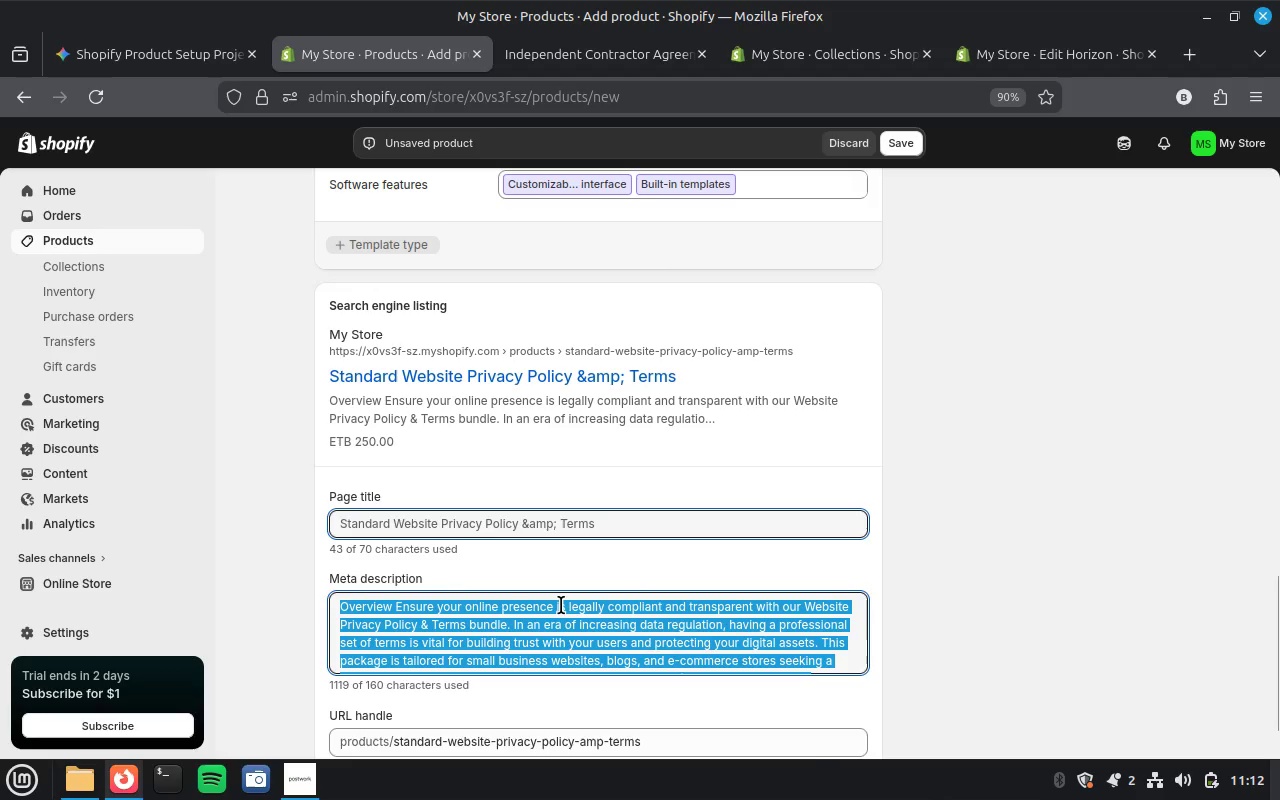 
key(Control+V)
 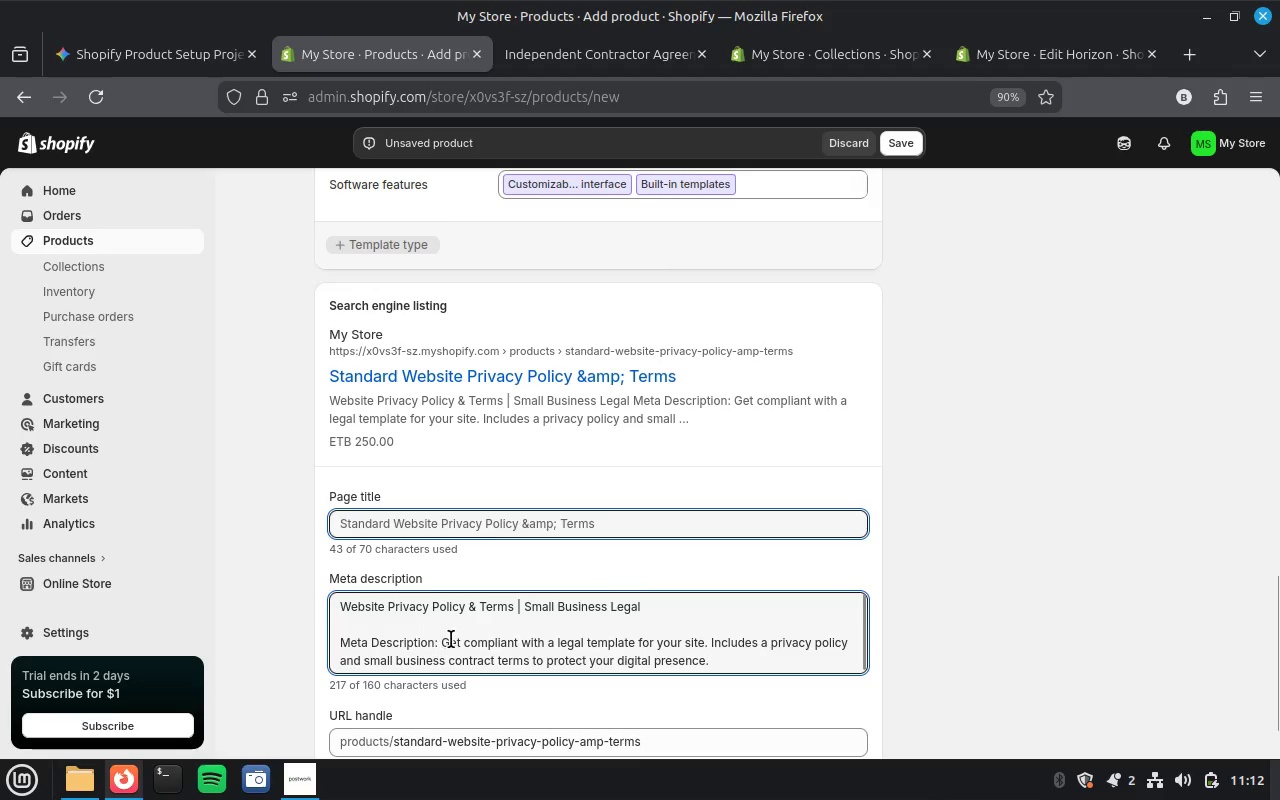 
left_click_drag(start_coordinate=[444, 637], to_coordinate=[320, 646])
 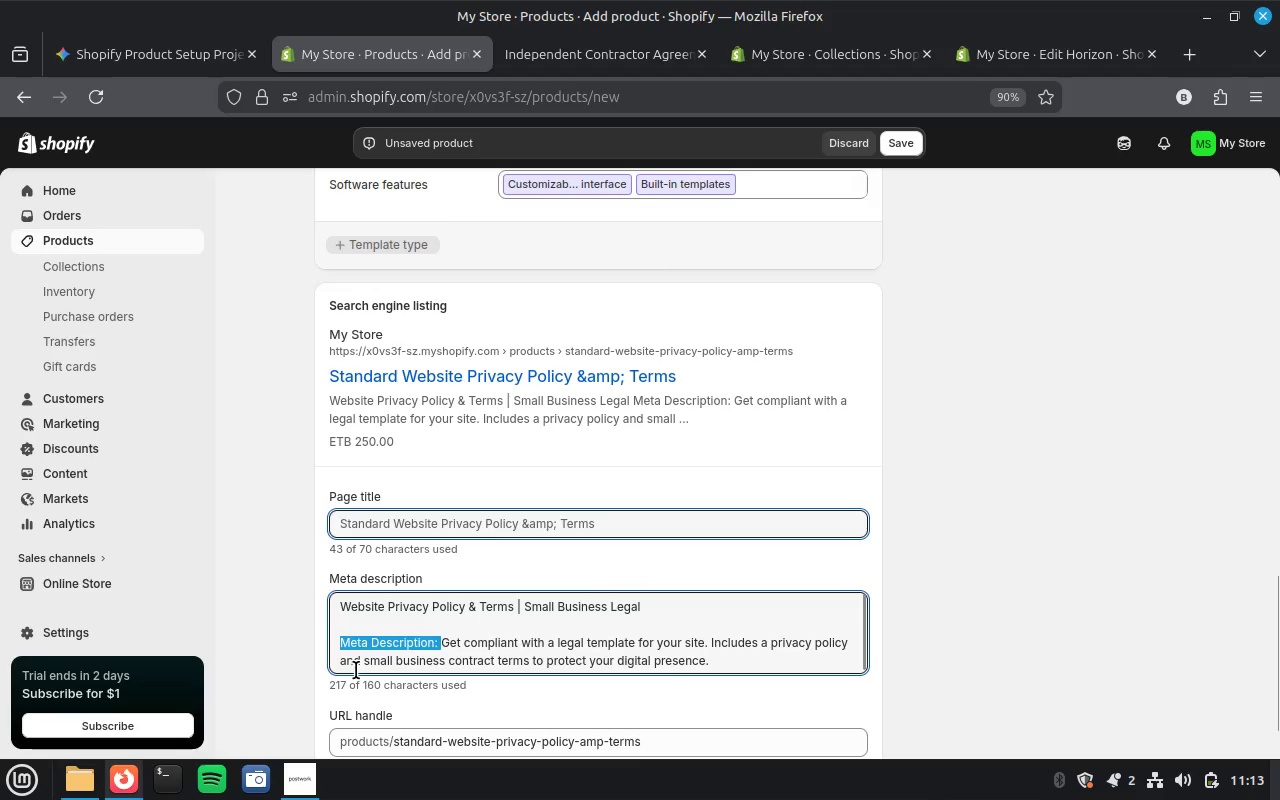 
key(Backspace)
 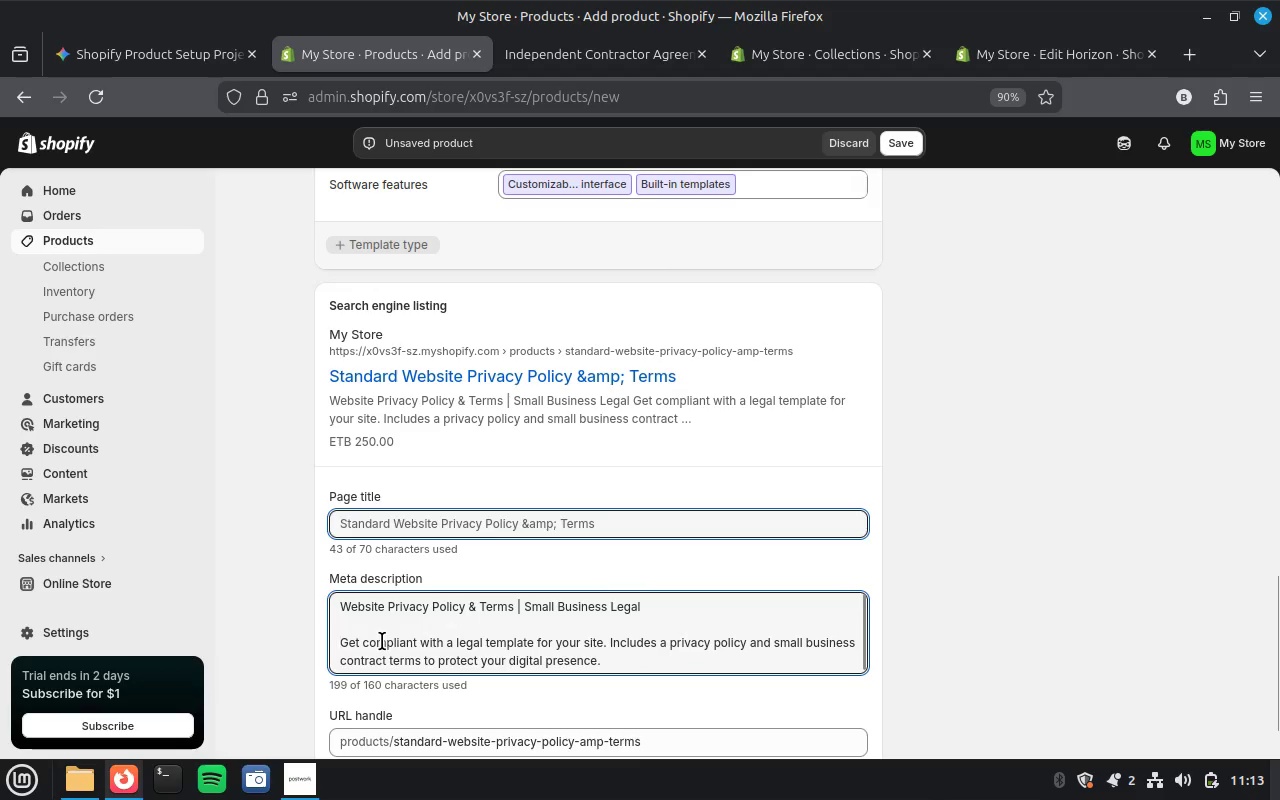 
key(Backspace)
 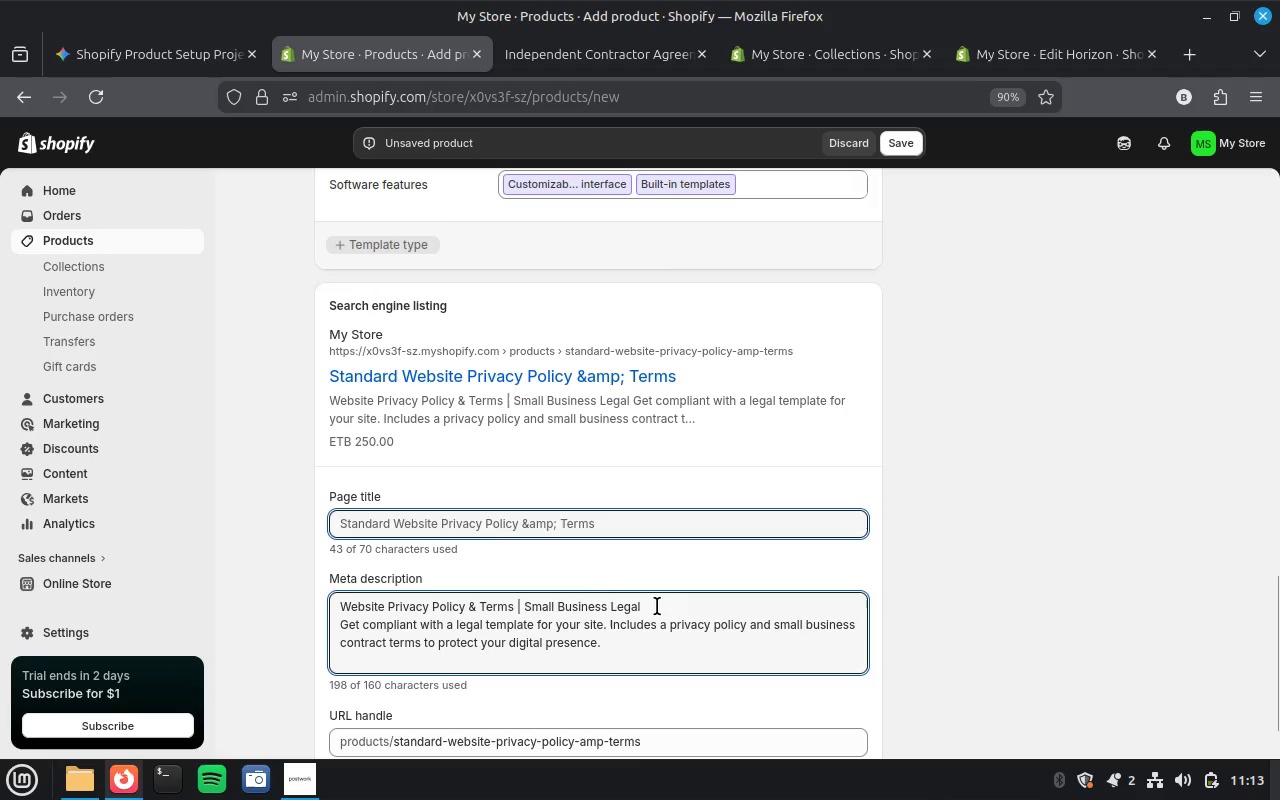 
left_click_drag(start_coordinate=[650, 604], to_coordinate=[251, 594])
 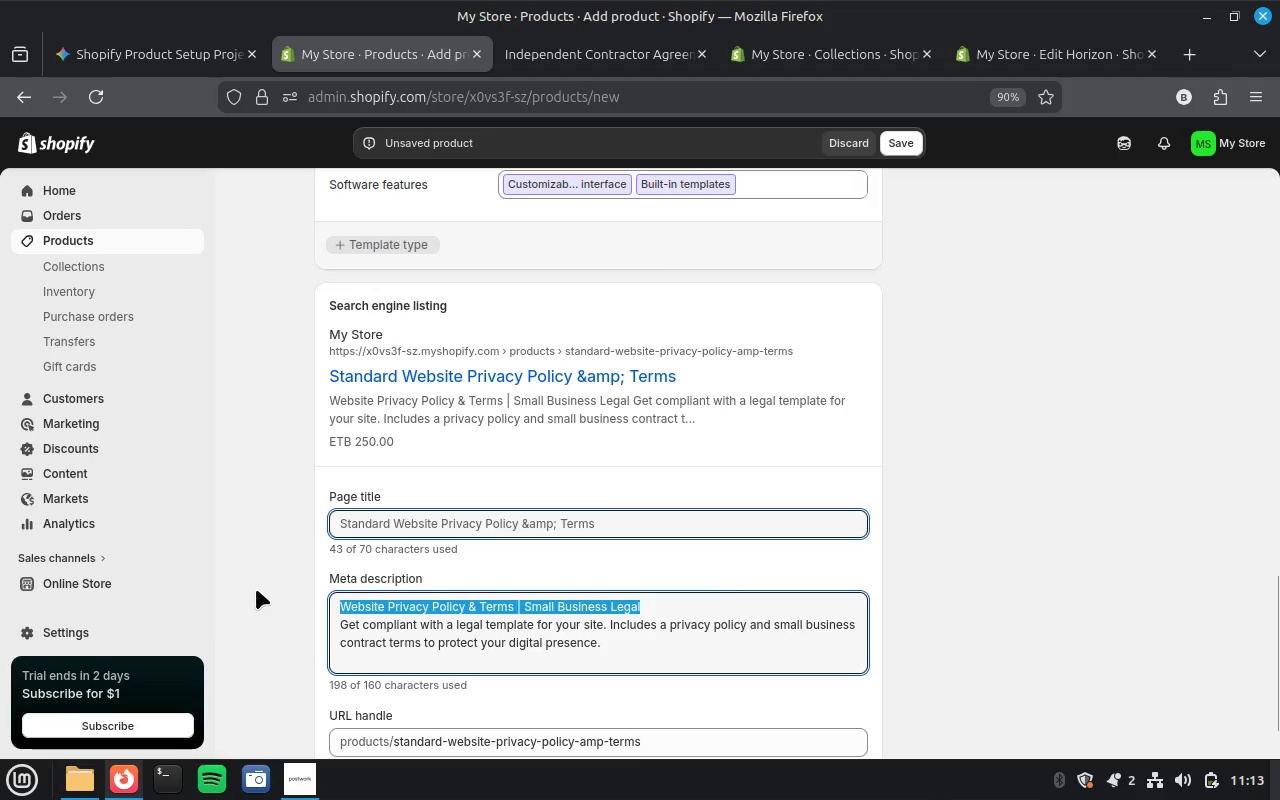 
key(Control+X)
 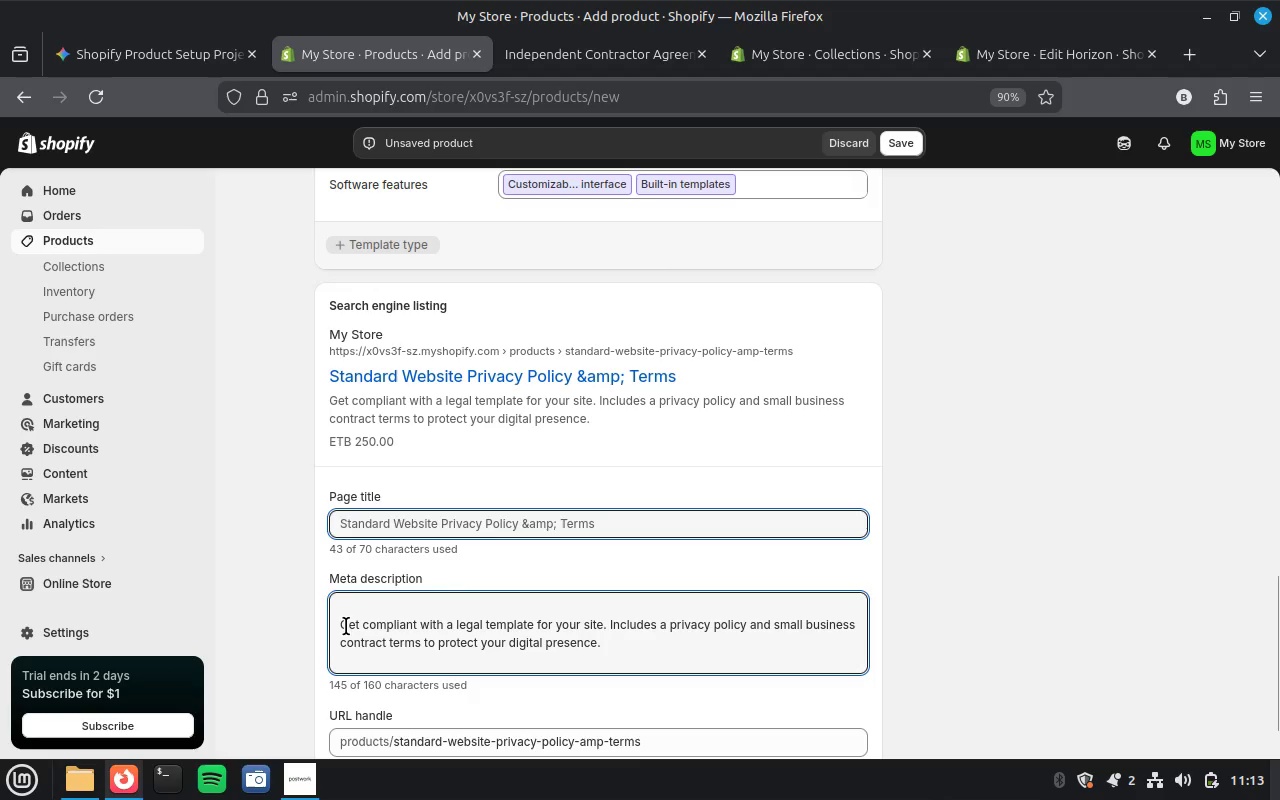 
left_click([346, 626])
 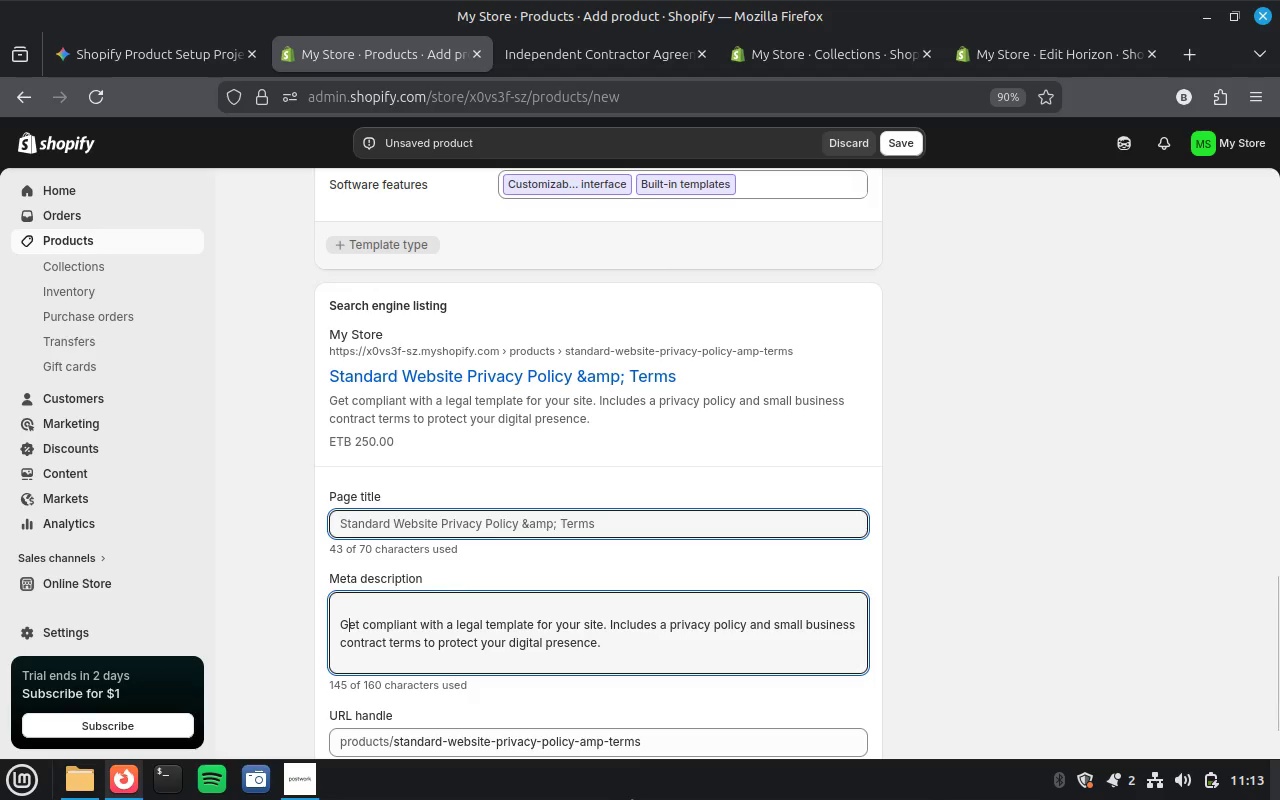 
key(ArrowLeft)
 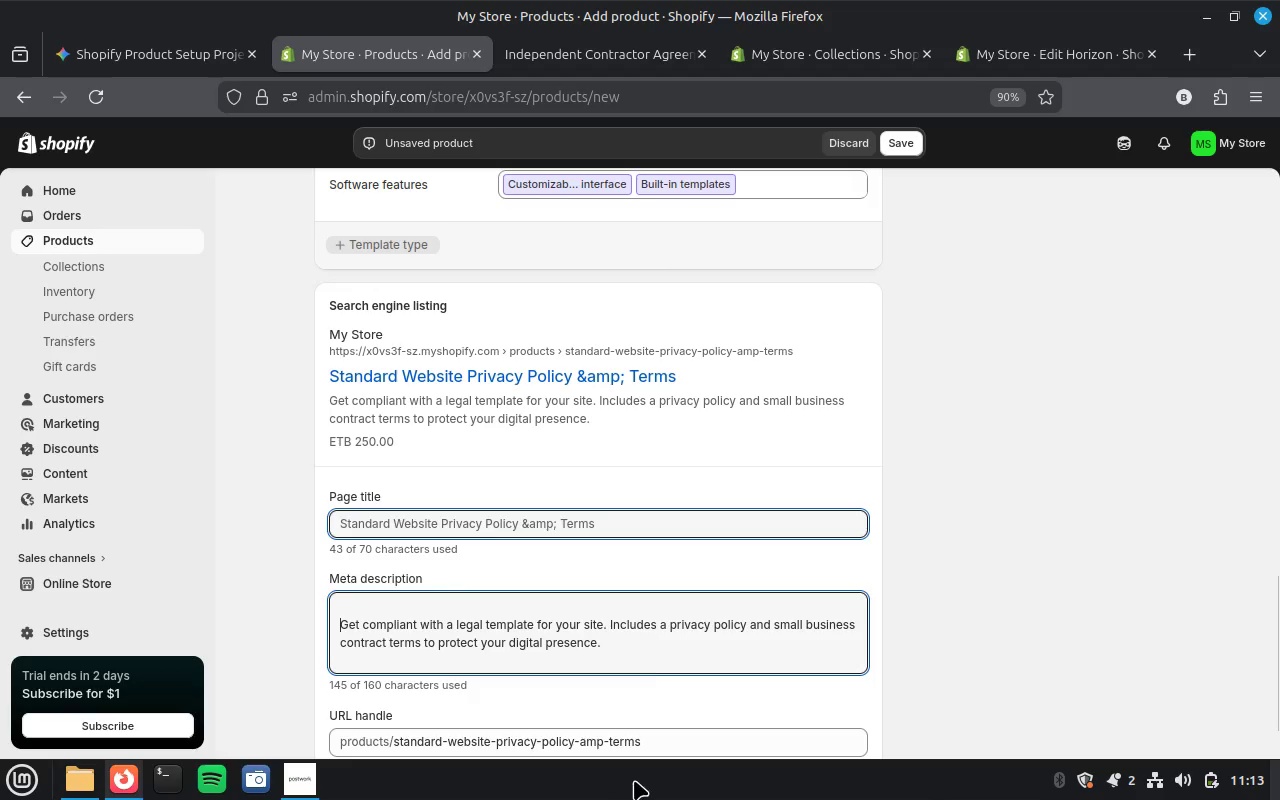 
key(Backspace)
 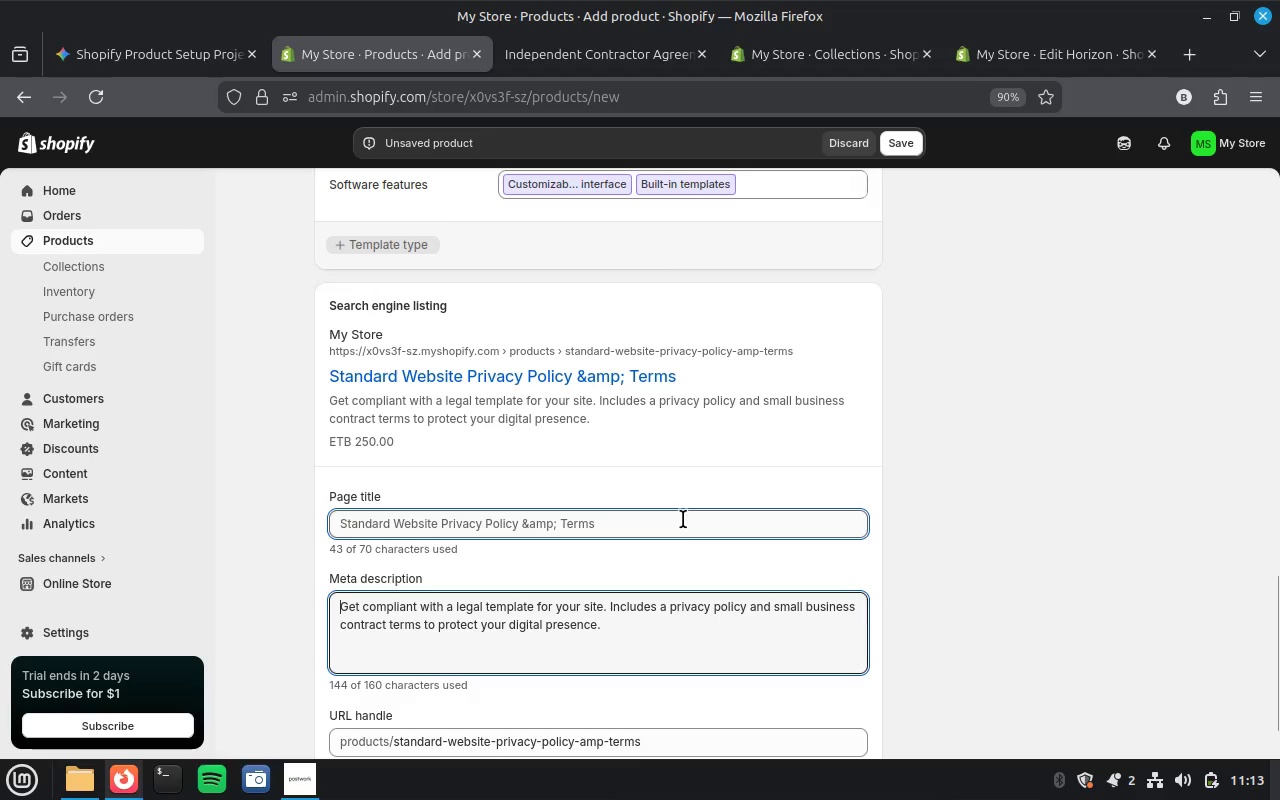 
key(Control+A)
 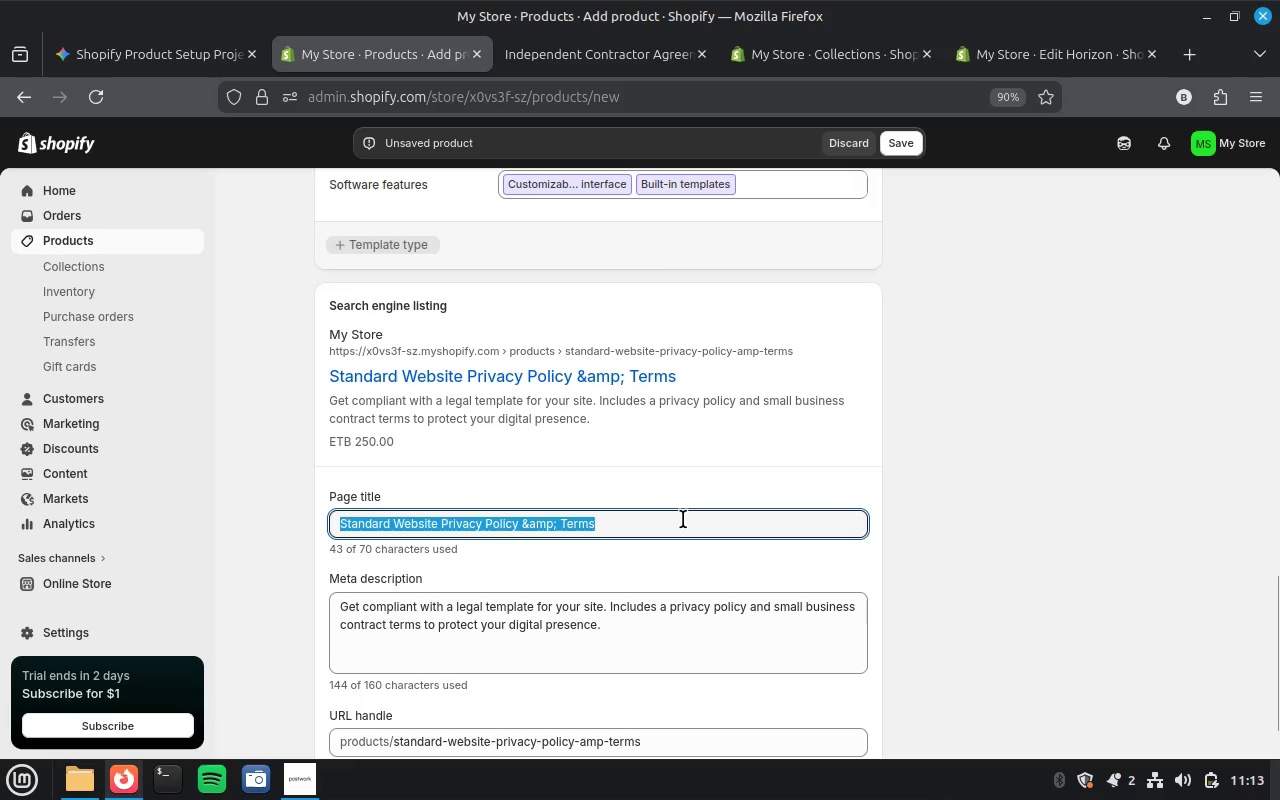 
key(Control+V)
 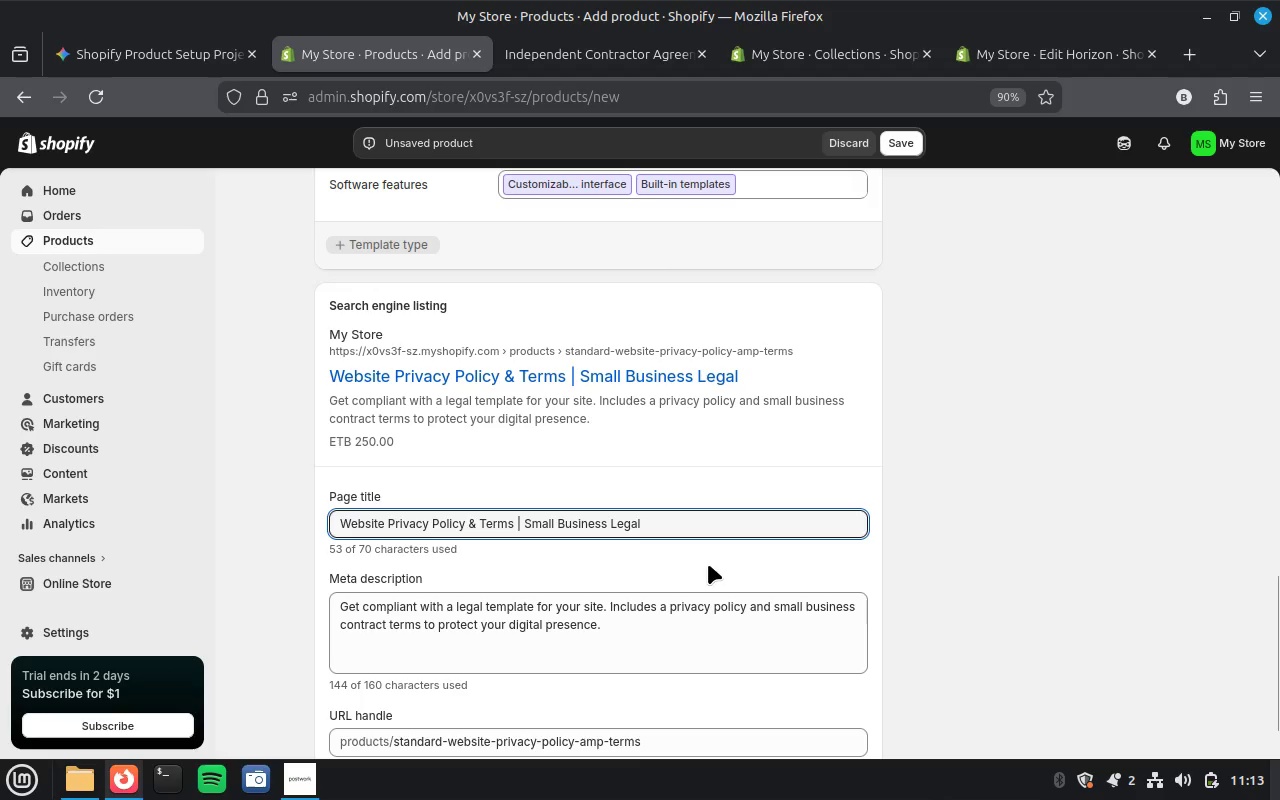 
scroll: coordinate [708, 570], scroll_direction: down, amount: 3.0
 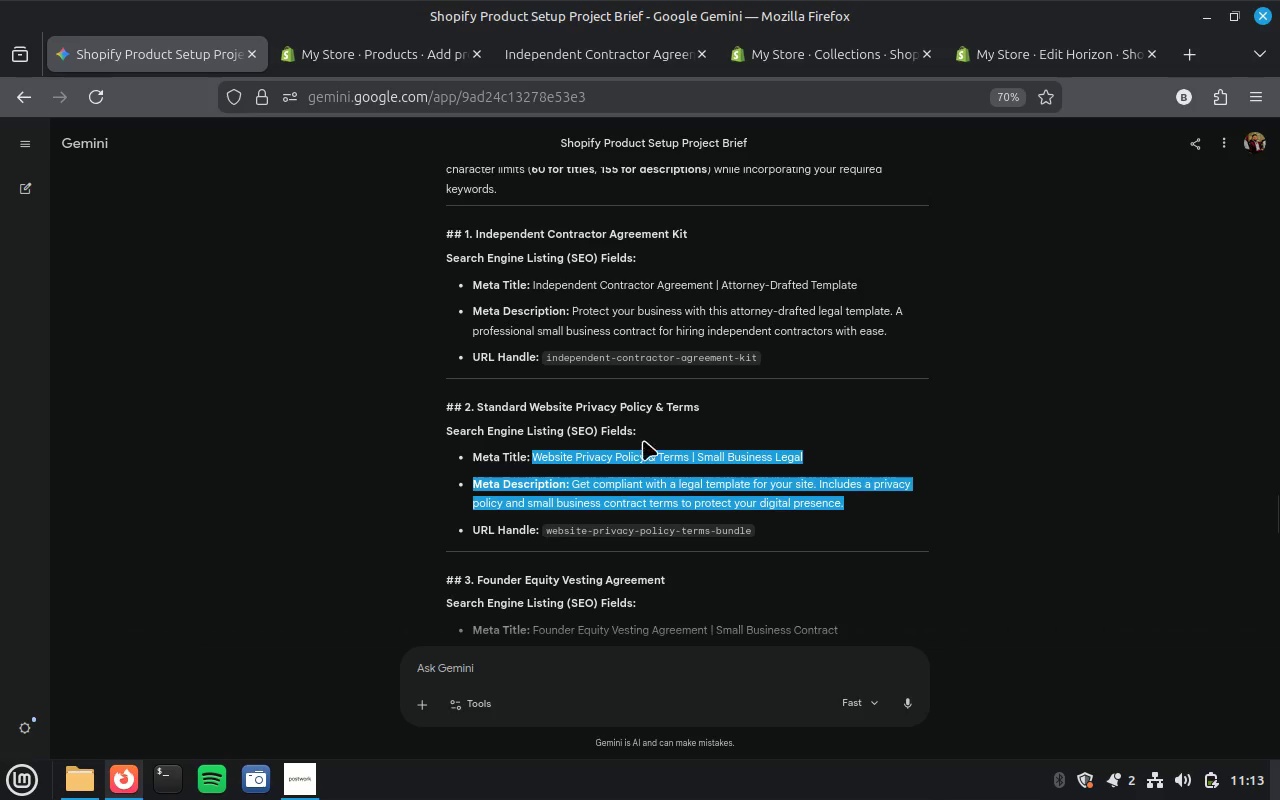 
left_click([711, 529])
 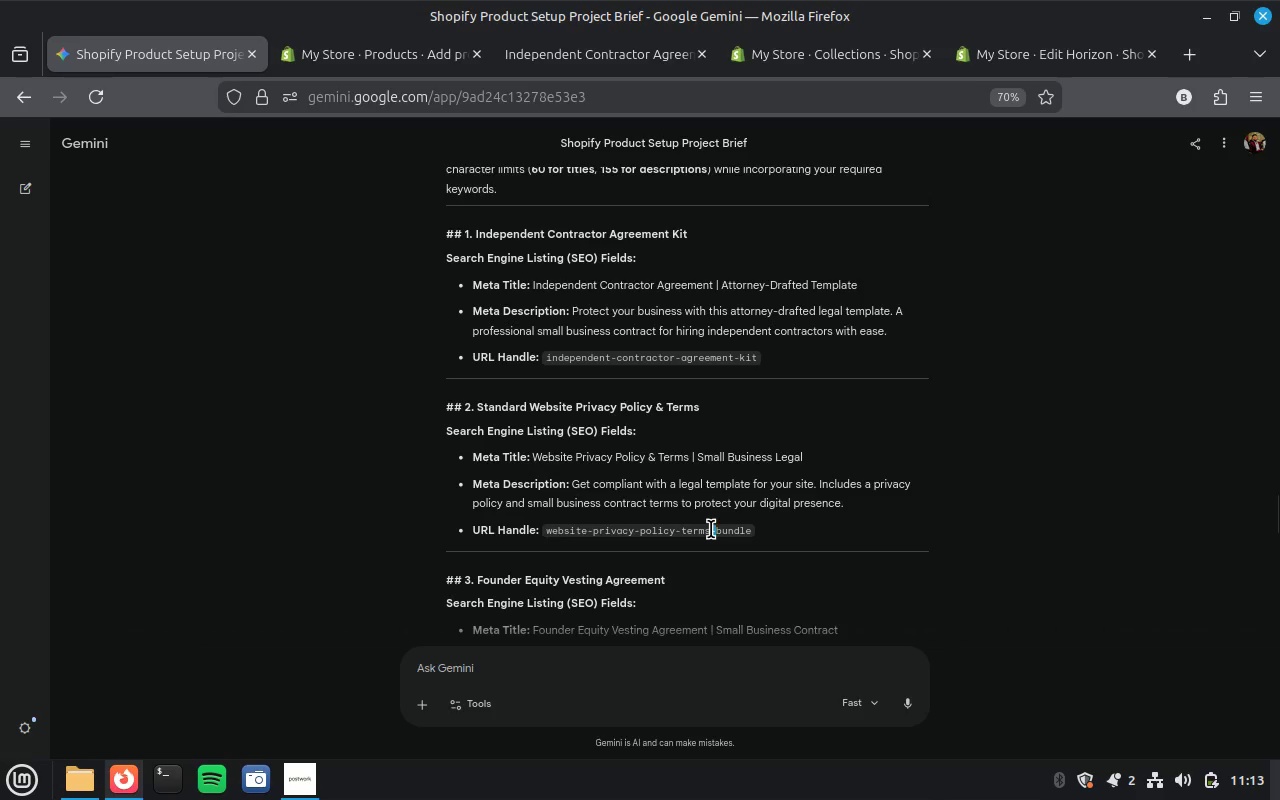 
left_click([711, 529])
 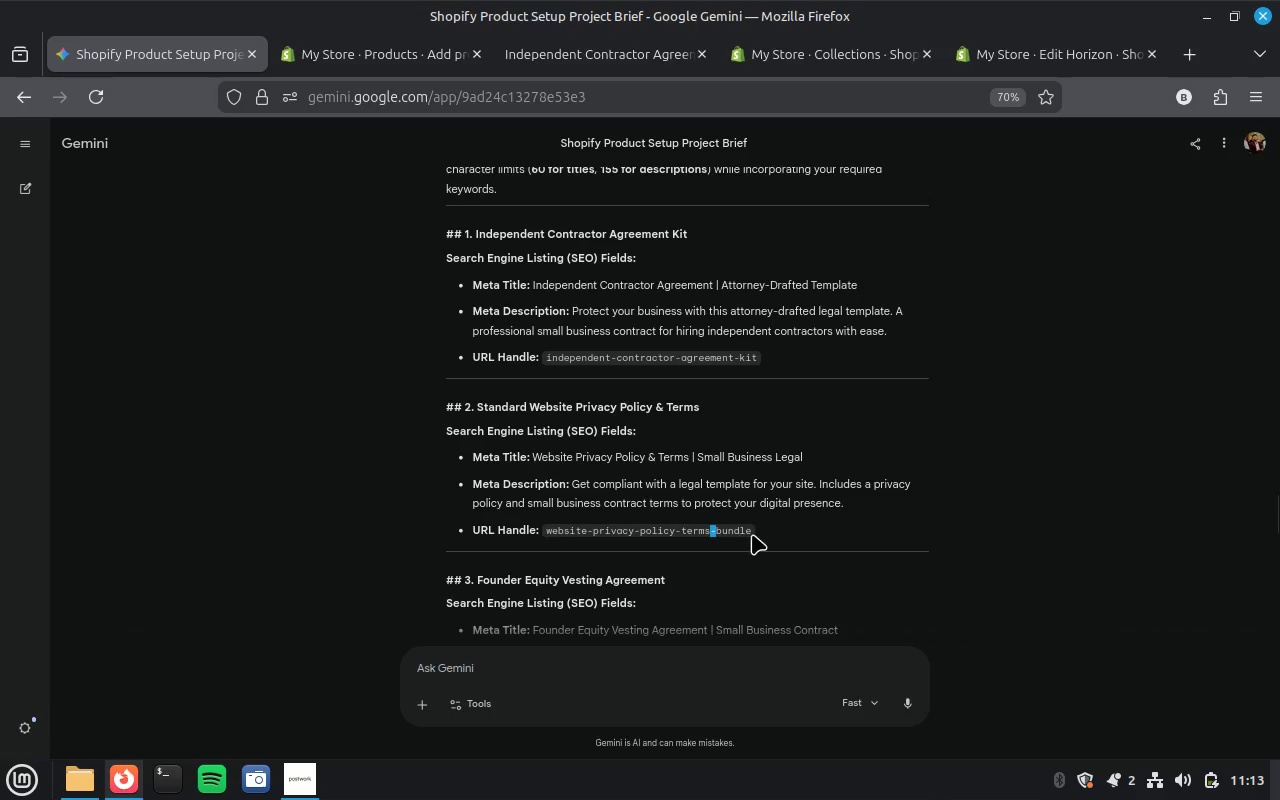 
left_click_drag(start_coordinate=[752, 534], to_coordinate=[542, 537])
 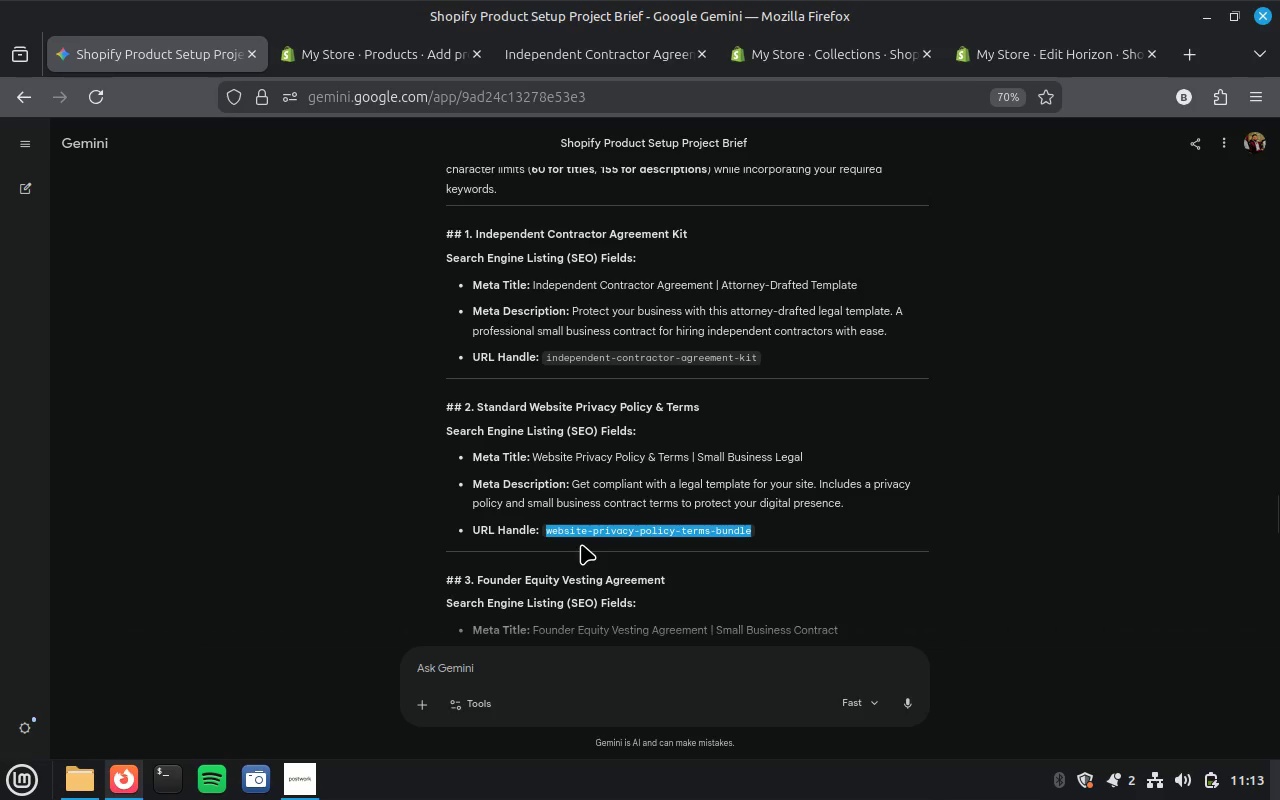 
key(Control+C)
 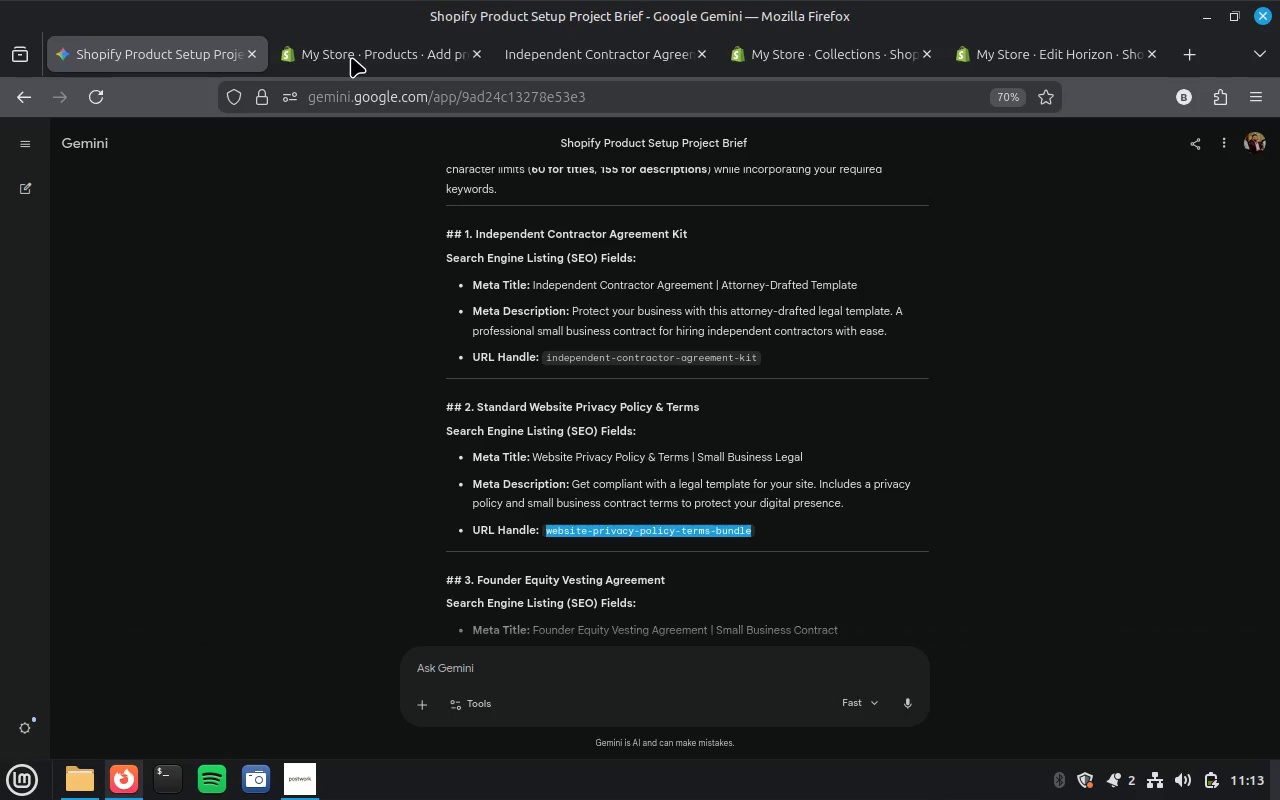 
left_click([351, 57])
 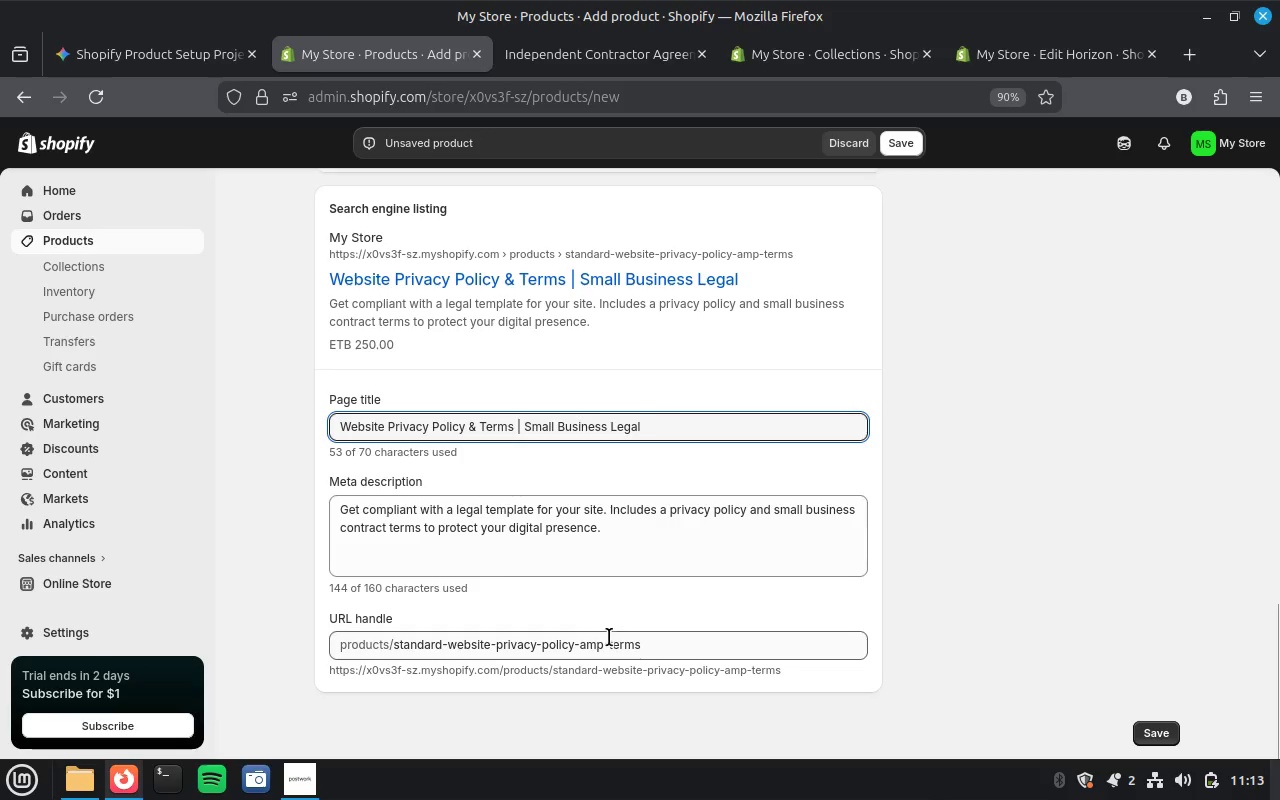 
left_click([612, 647])
 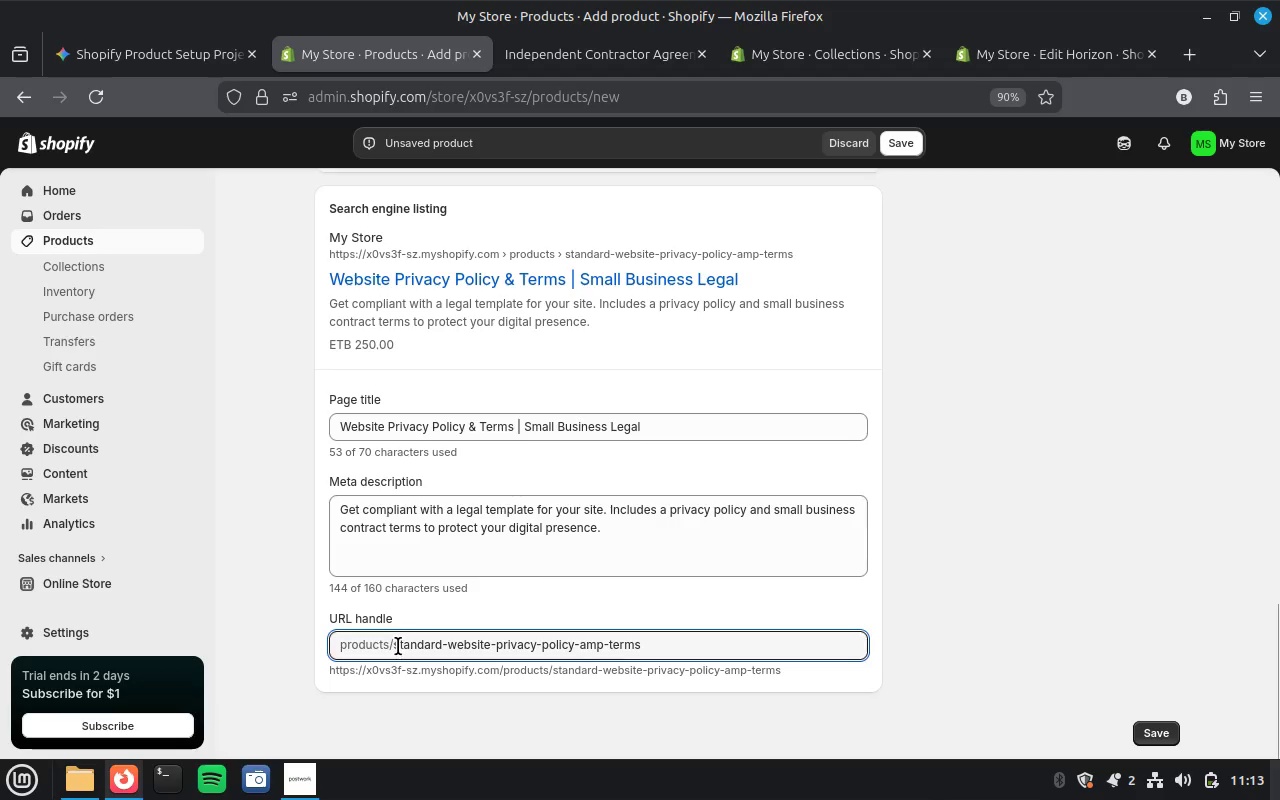 
left_click_drag(start_coordinate=[397, 646], to_coordinate=[619, 639])
 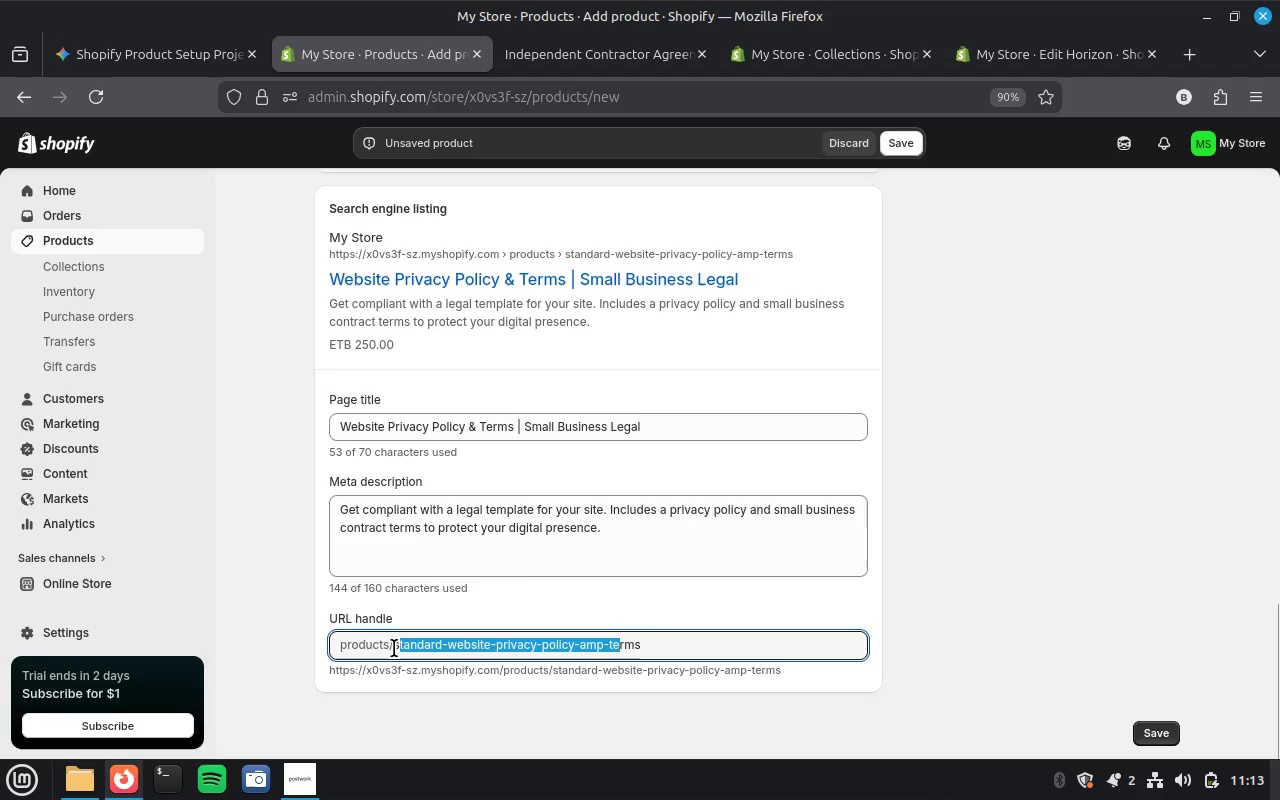 
left_click_drag(start_coordinate=[394, 648], to_coordinate=[680, 644])
 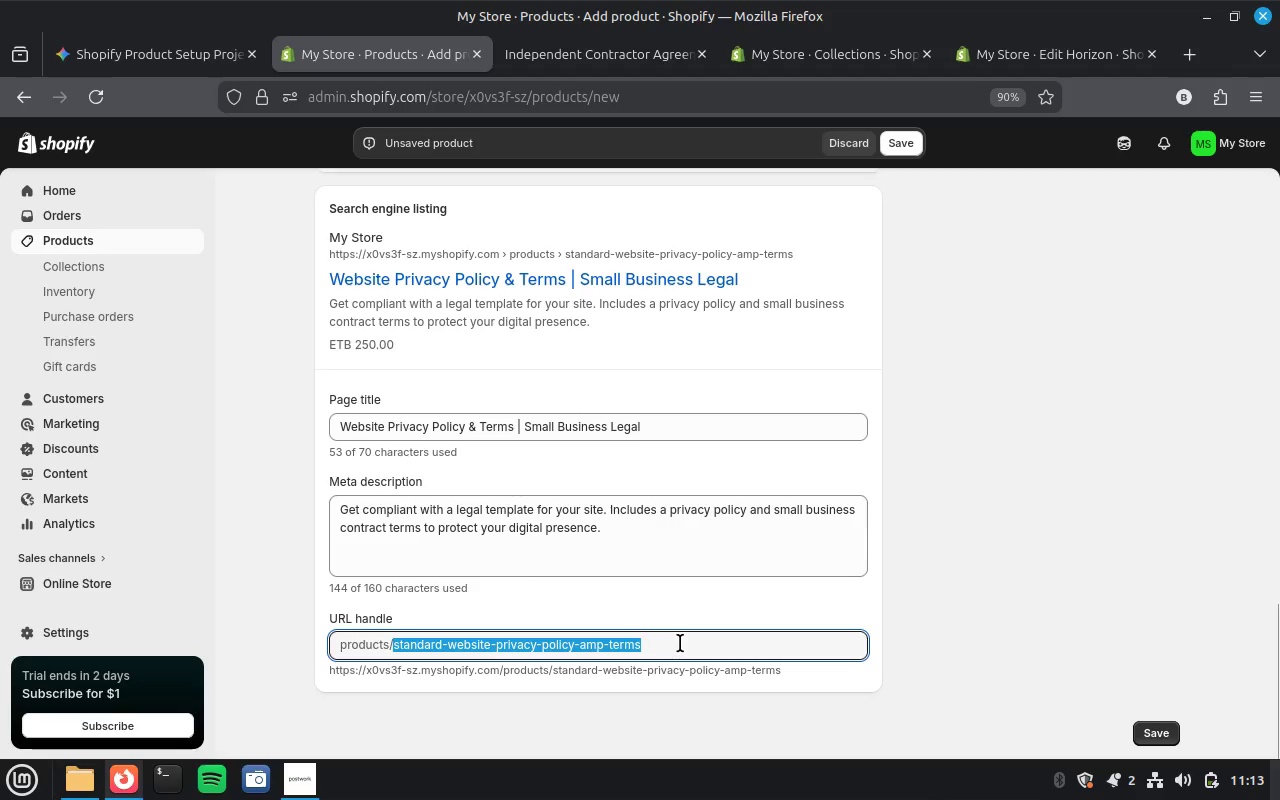 
key(Control+C)
 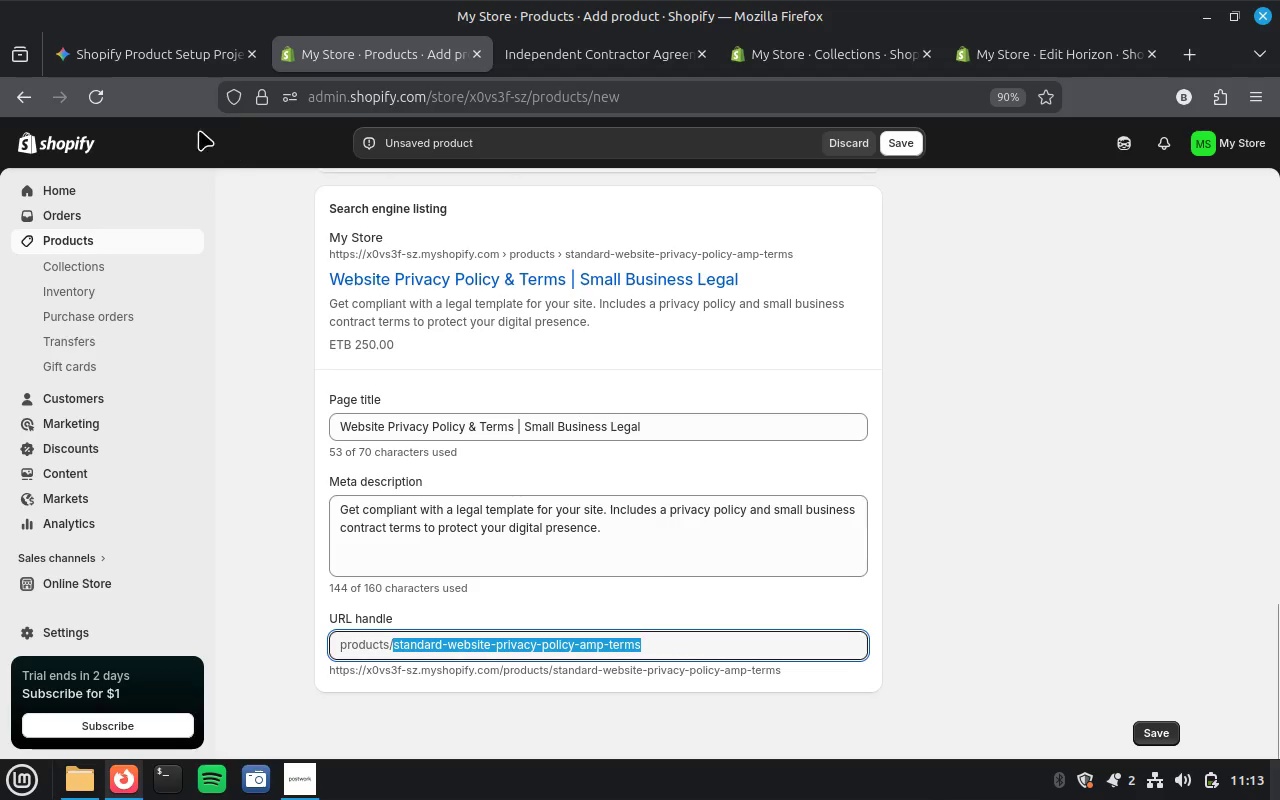 
left_click([183, 54])
 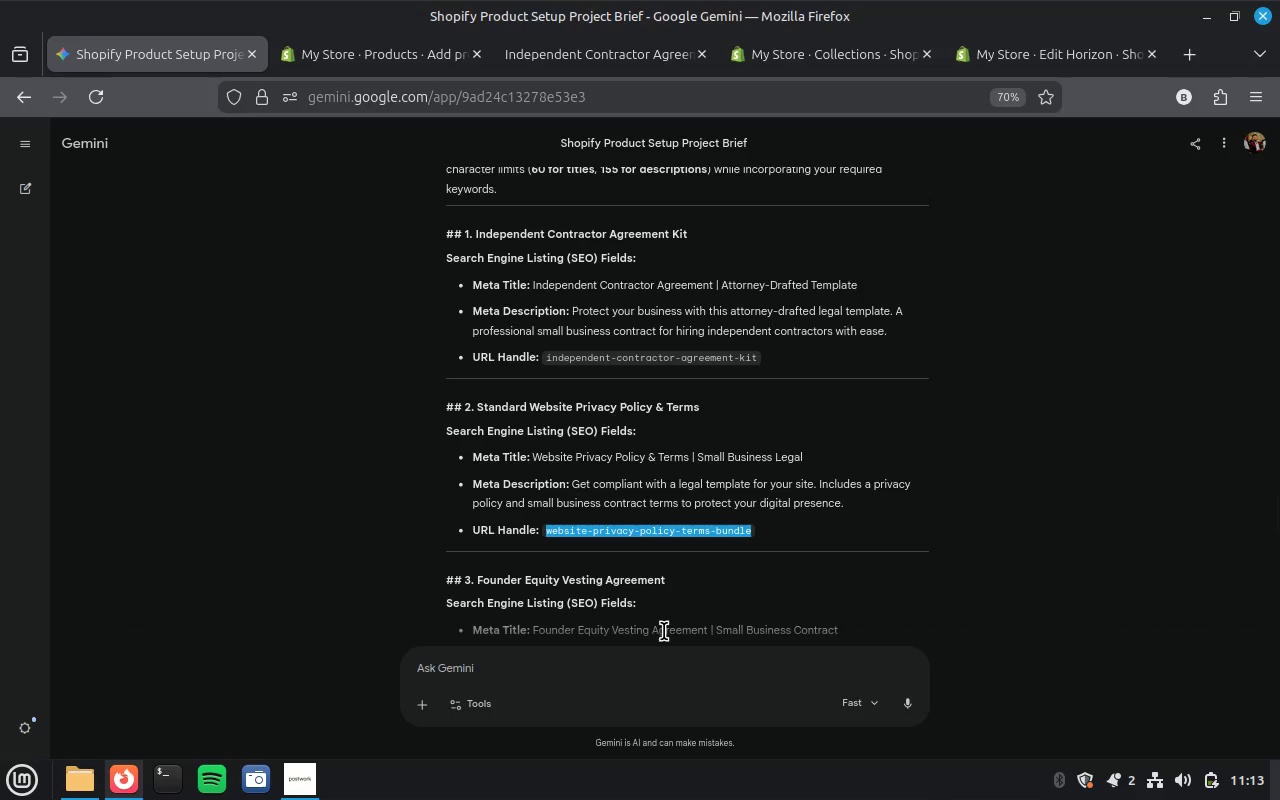 
key(Control+C)
 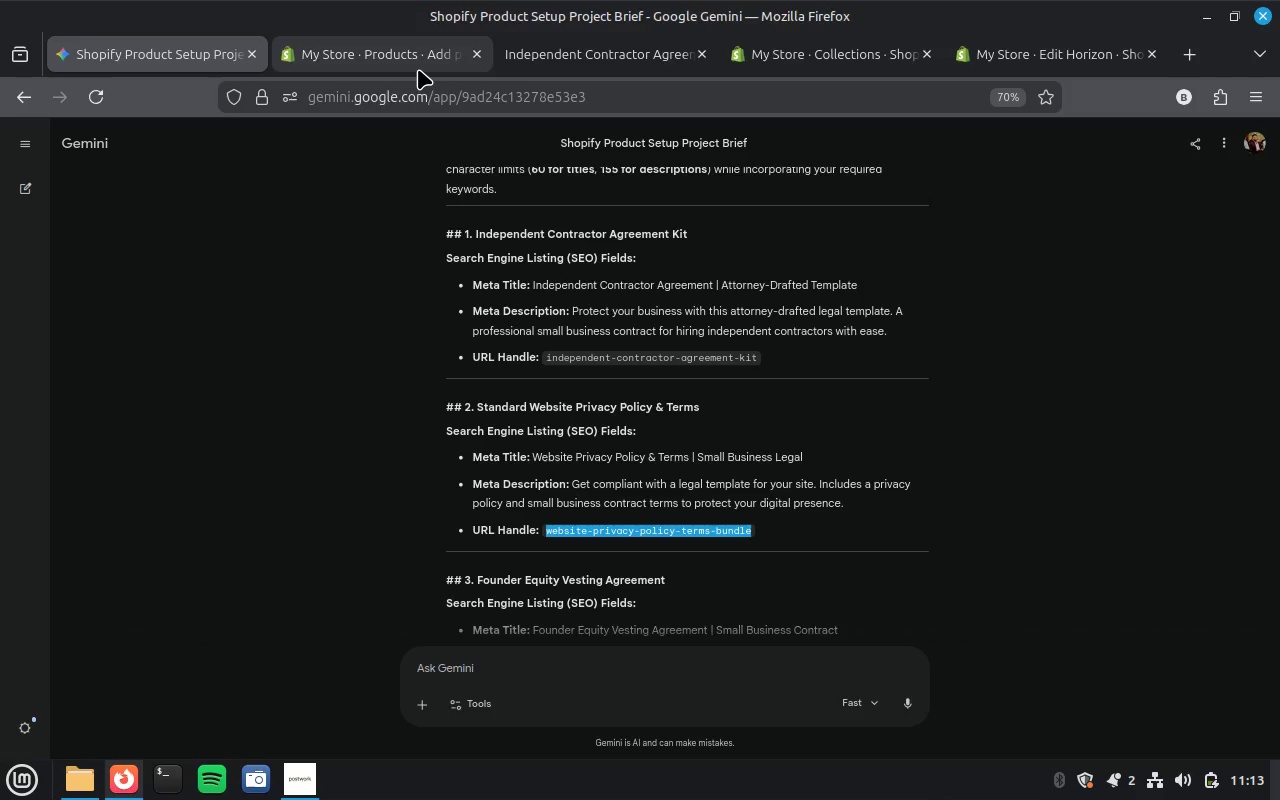 
left_click([418, 67])
 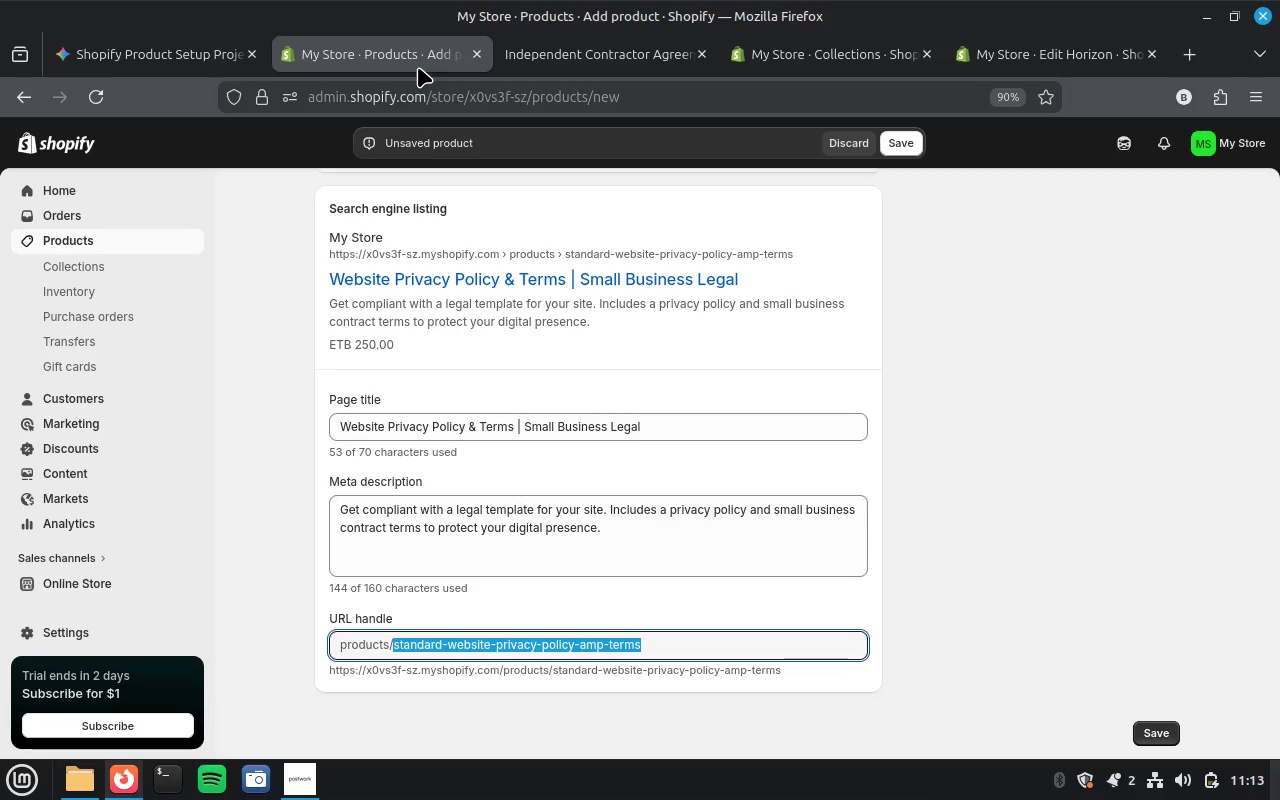 
key(Control+V)
 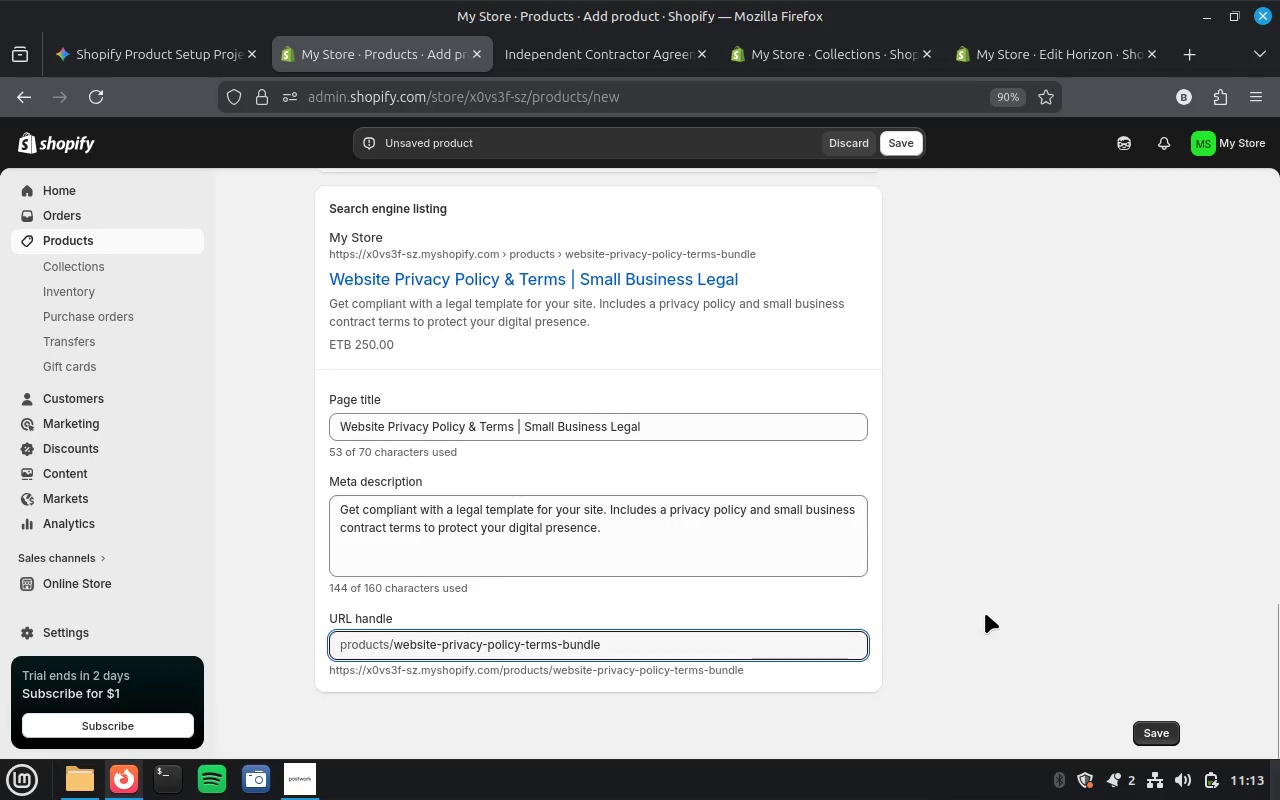 
scroll: coordinate [971, 600], scroll_direction: up, amount: 21.0
 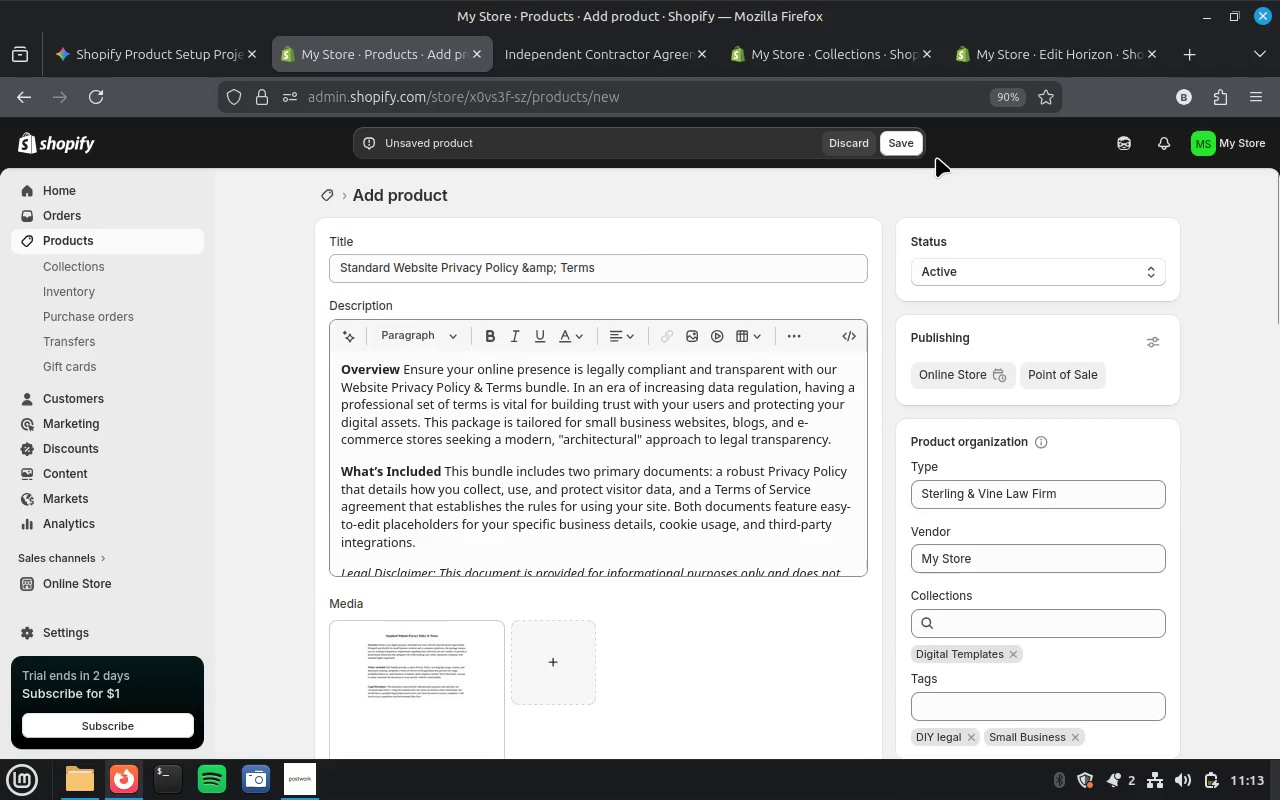 
left_click([902, 143])
 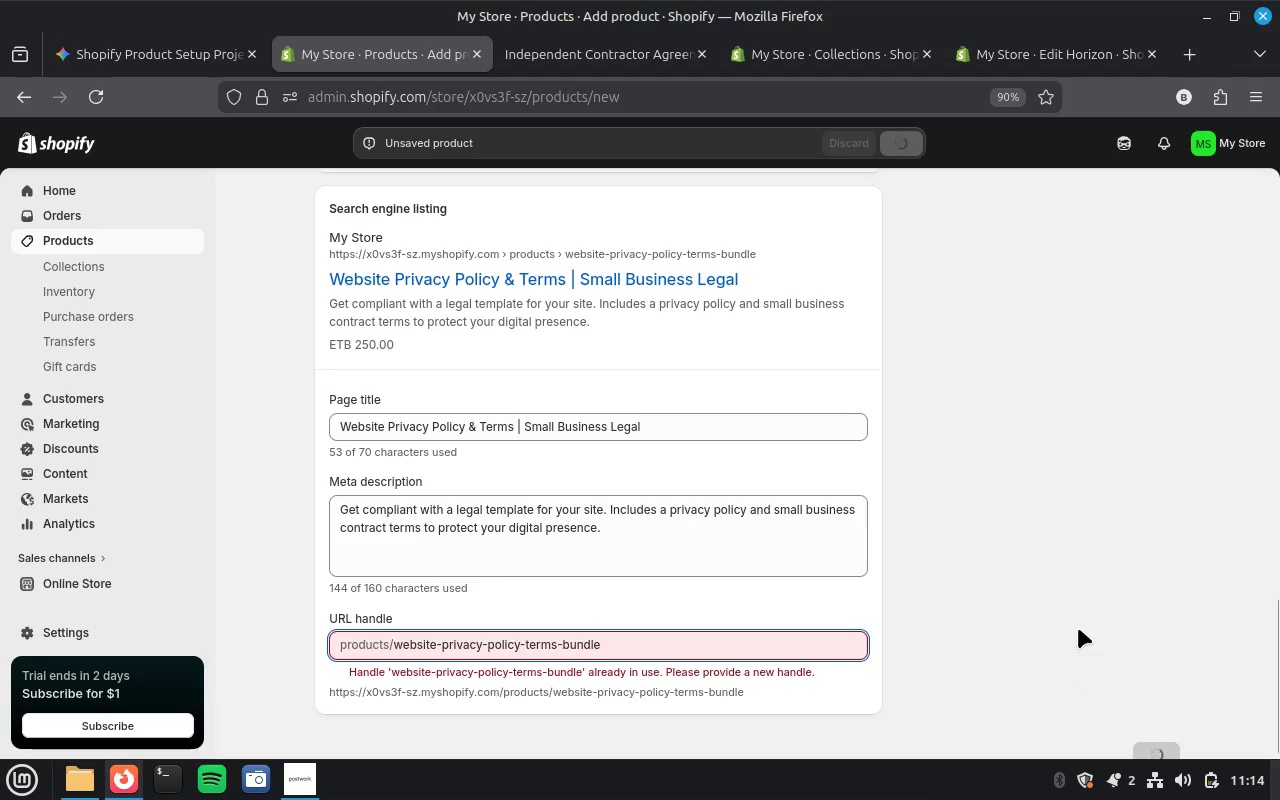 
wait(12.35)
 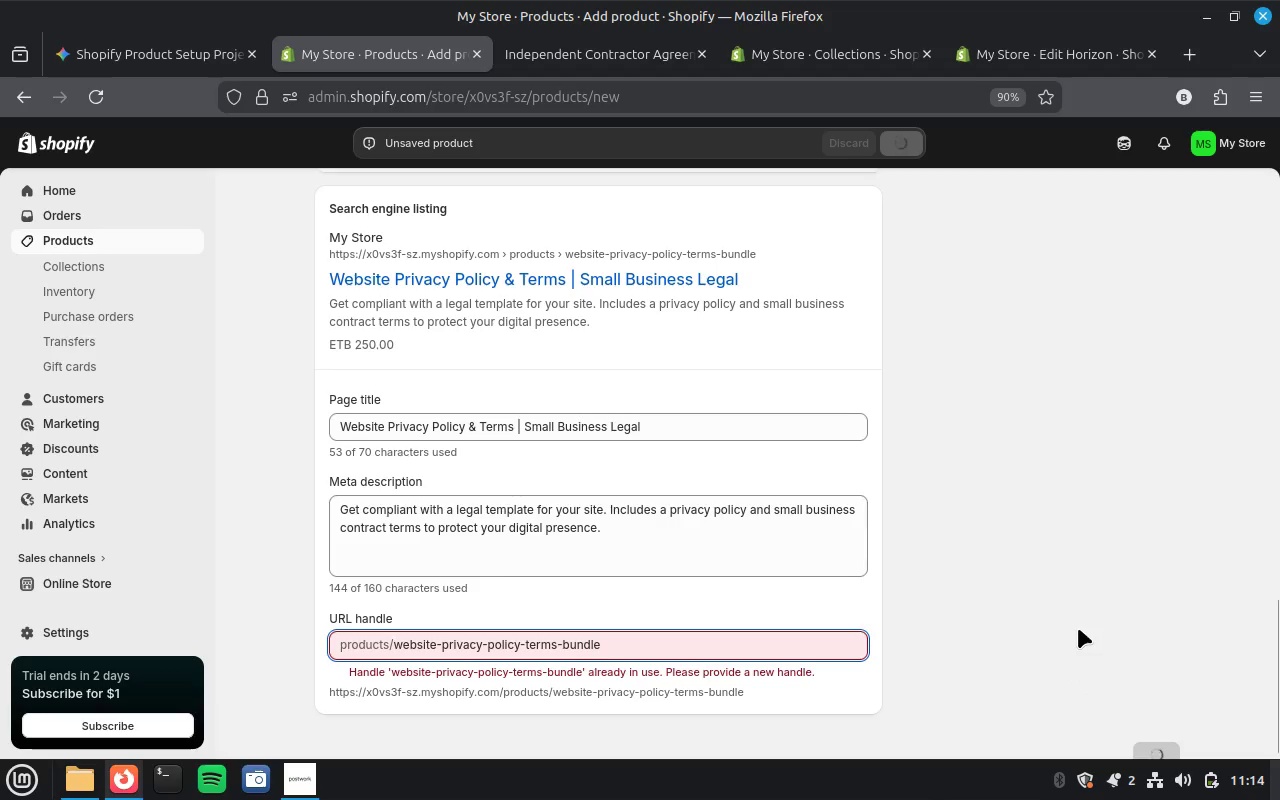 
scroll: coordinate [1206, 579], scroll_direction: down, amount: 30.0
 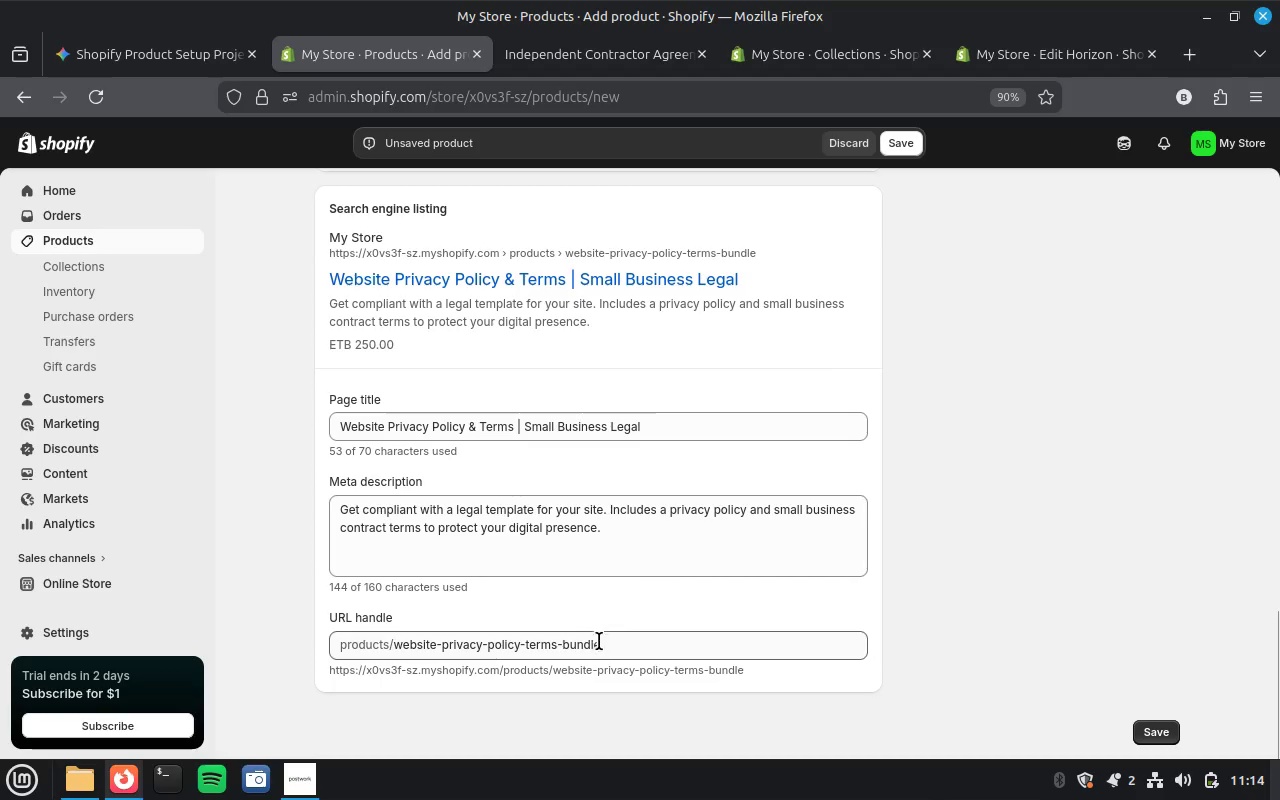 
left_click([605, 648])
 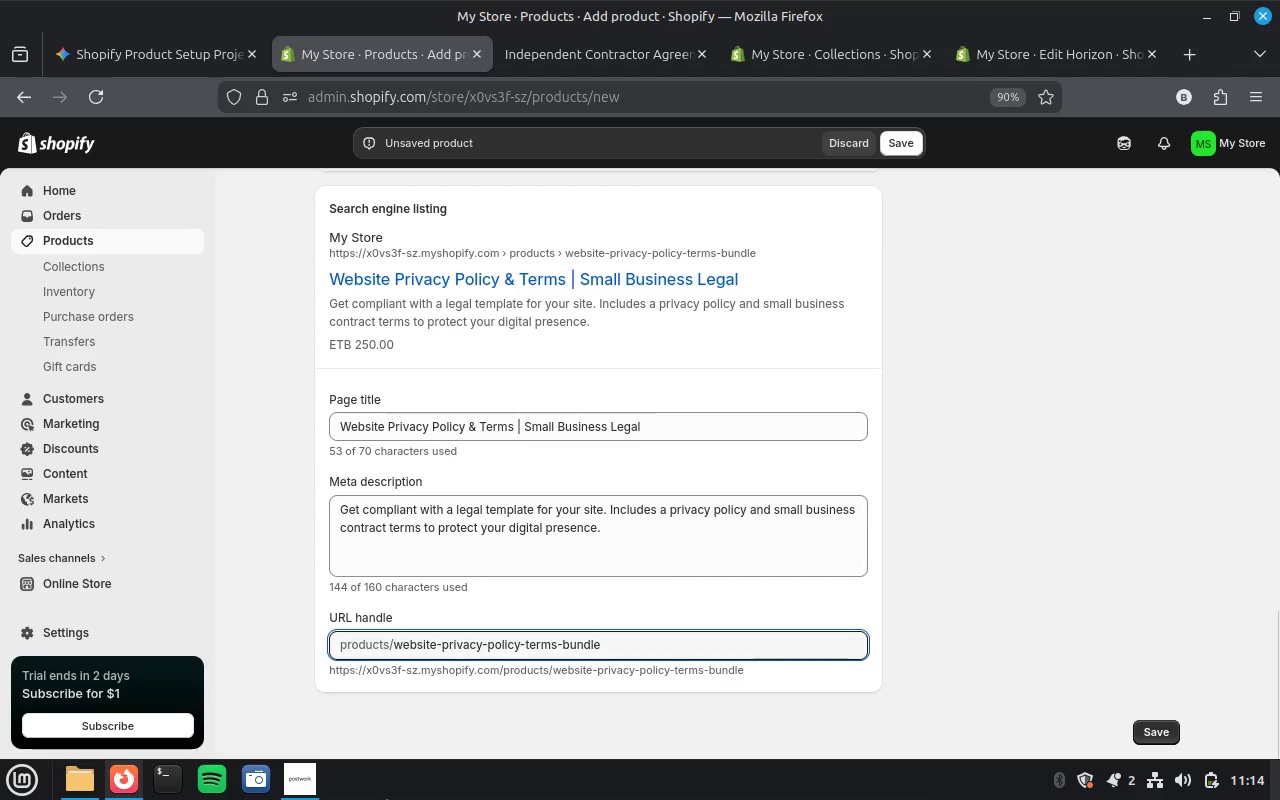 
wait(6.02)
 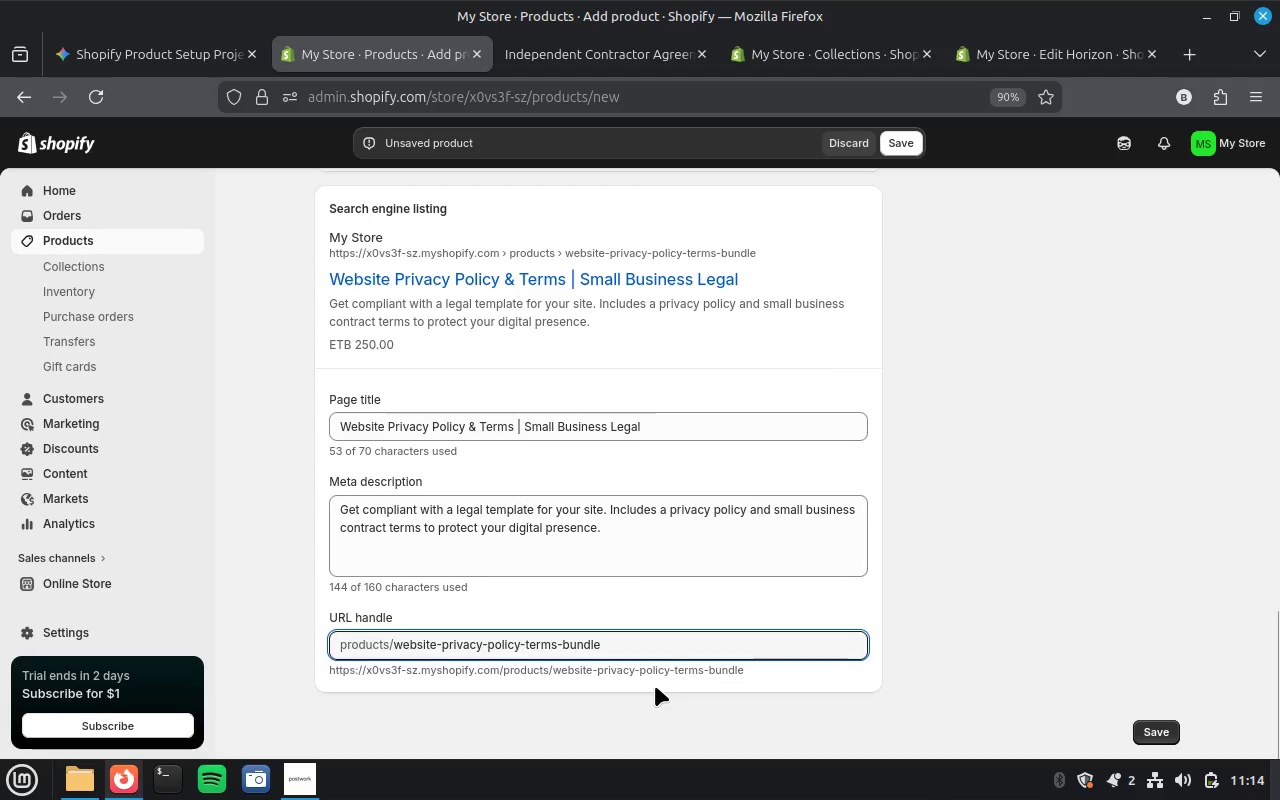 
left_click([303, 776])